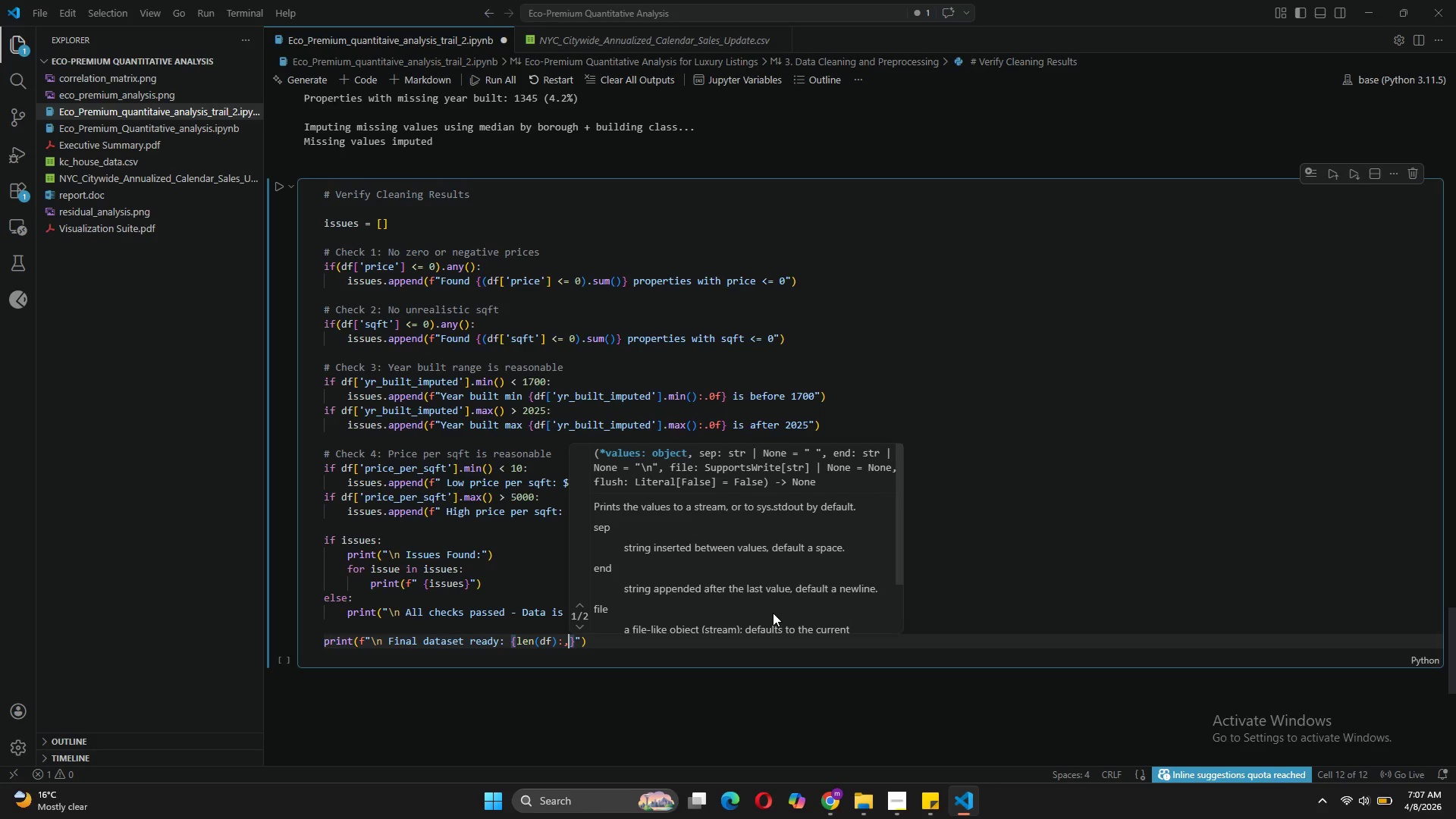 
key(ArrowRight)
 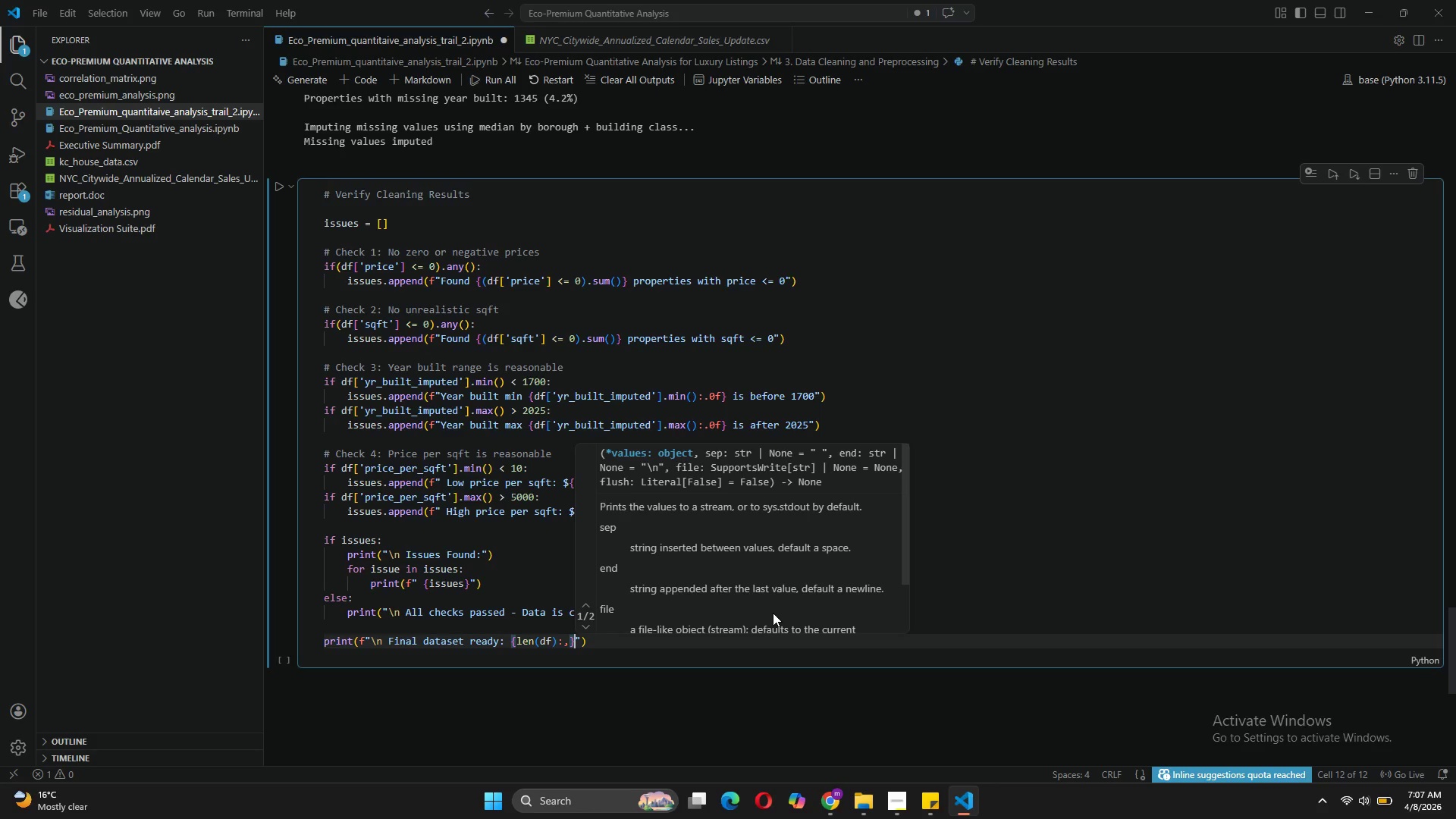 
type( properties)
 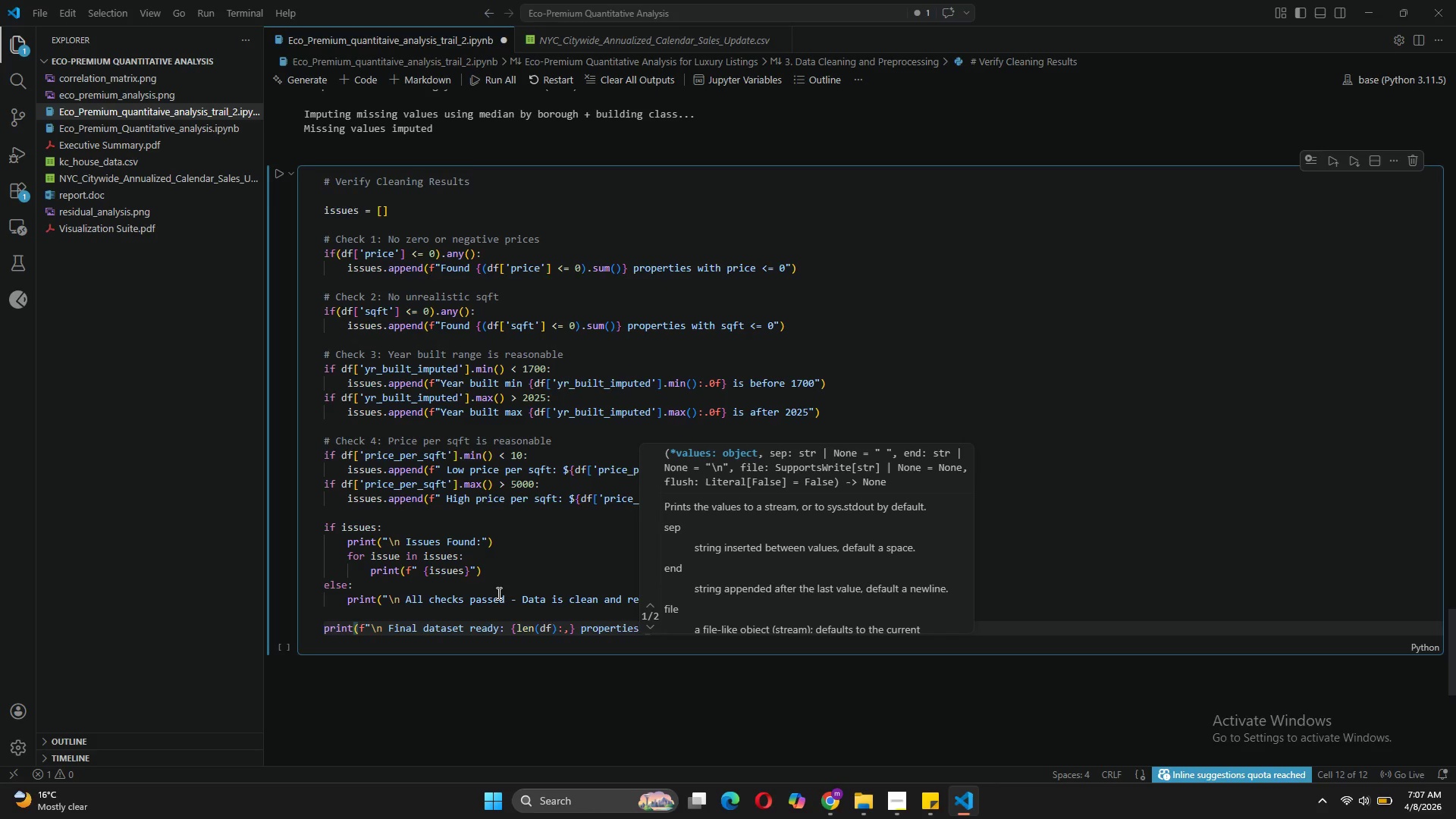 
wait(6.42)
 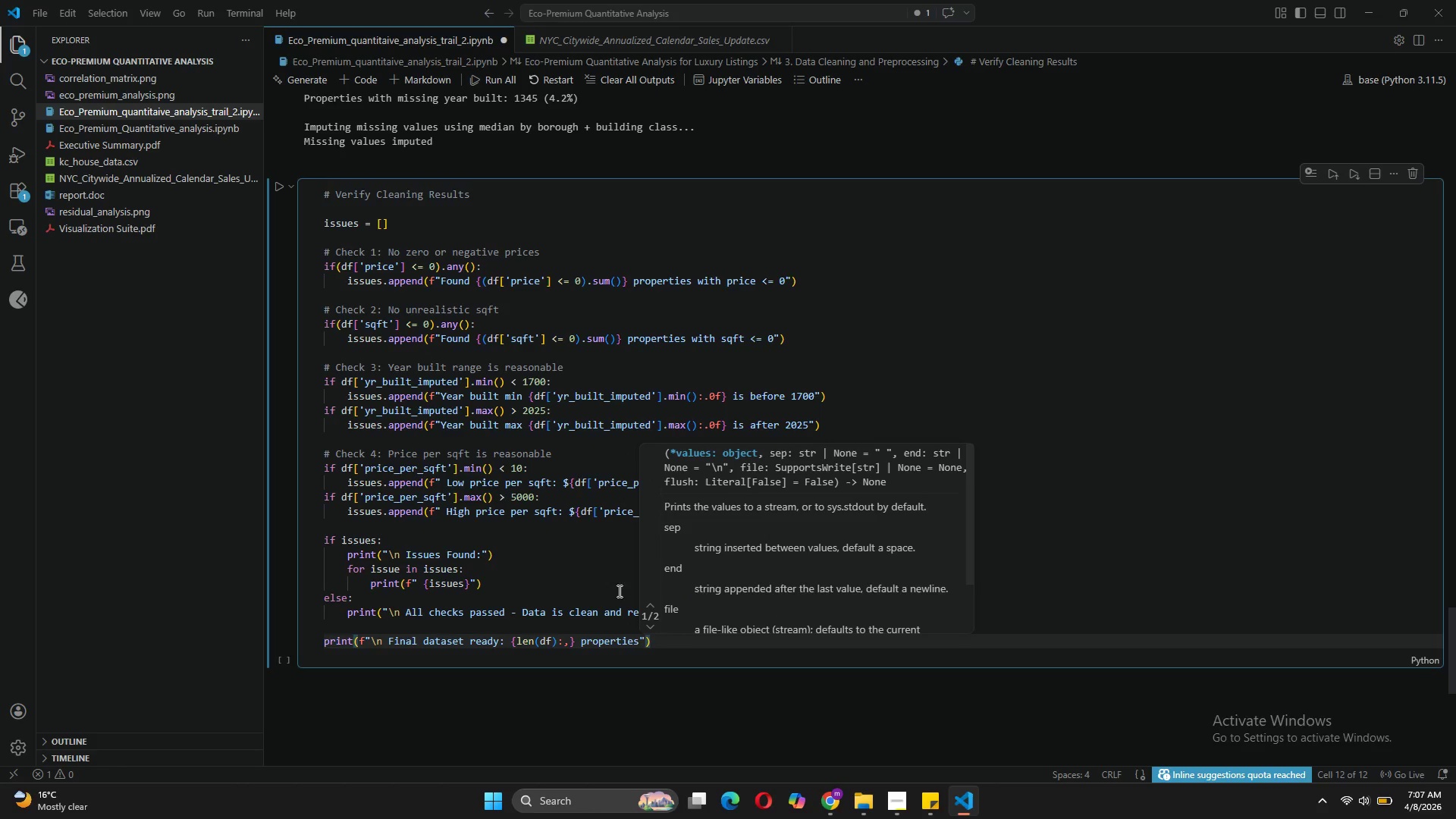 
left_click([610, 633])
 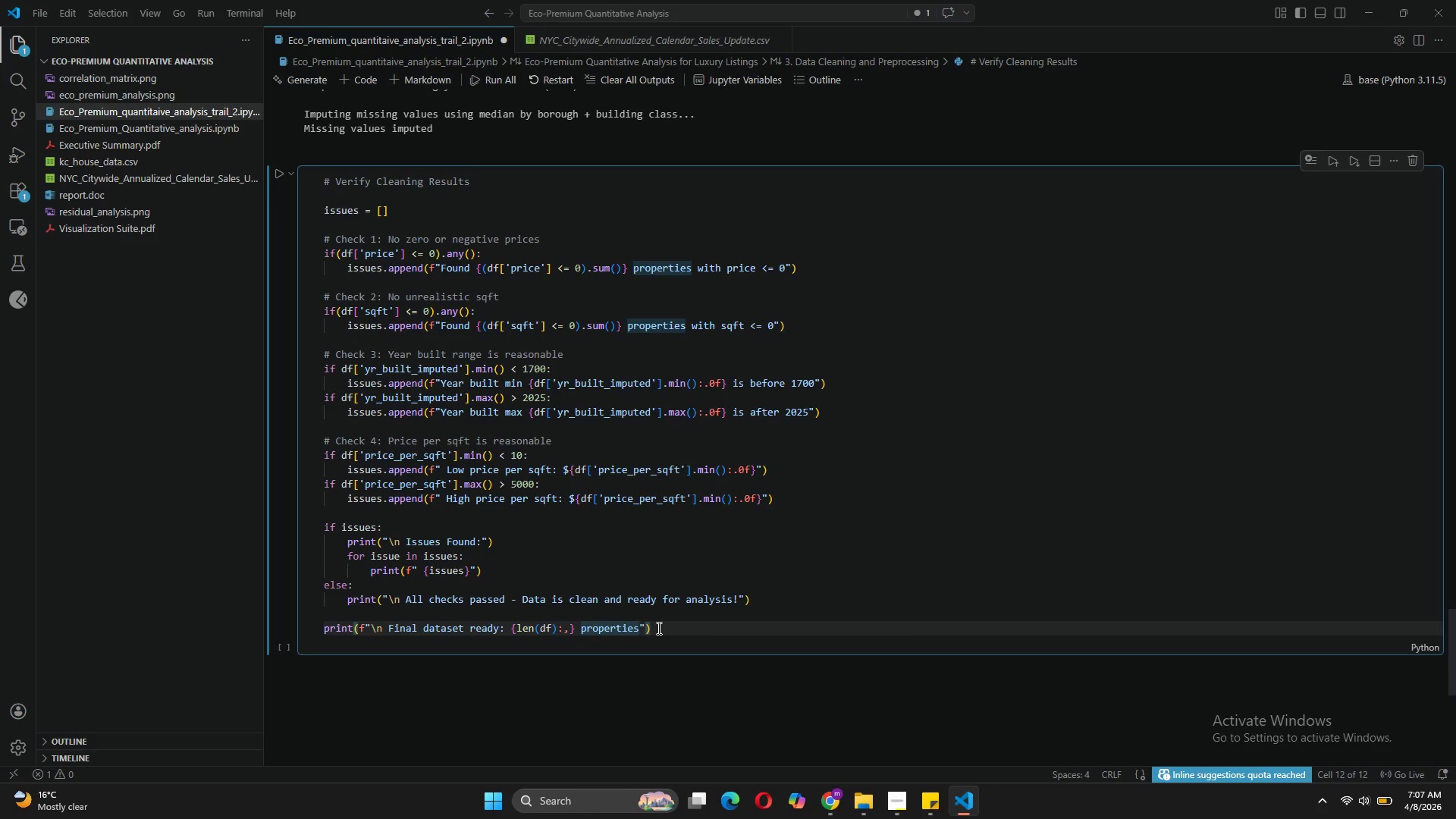 
left_click([657, 628])
 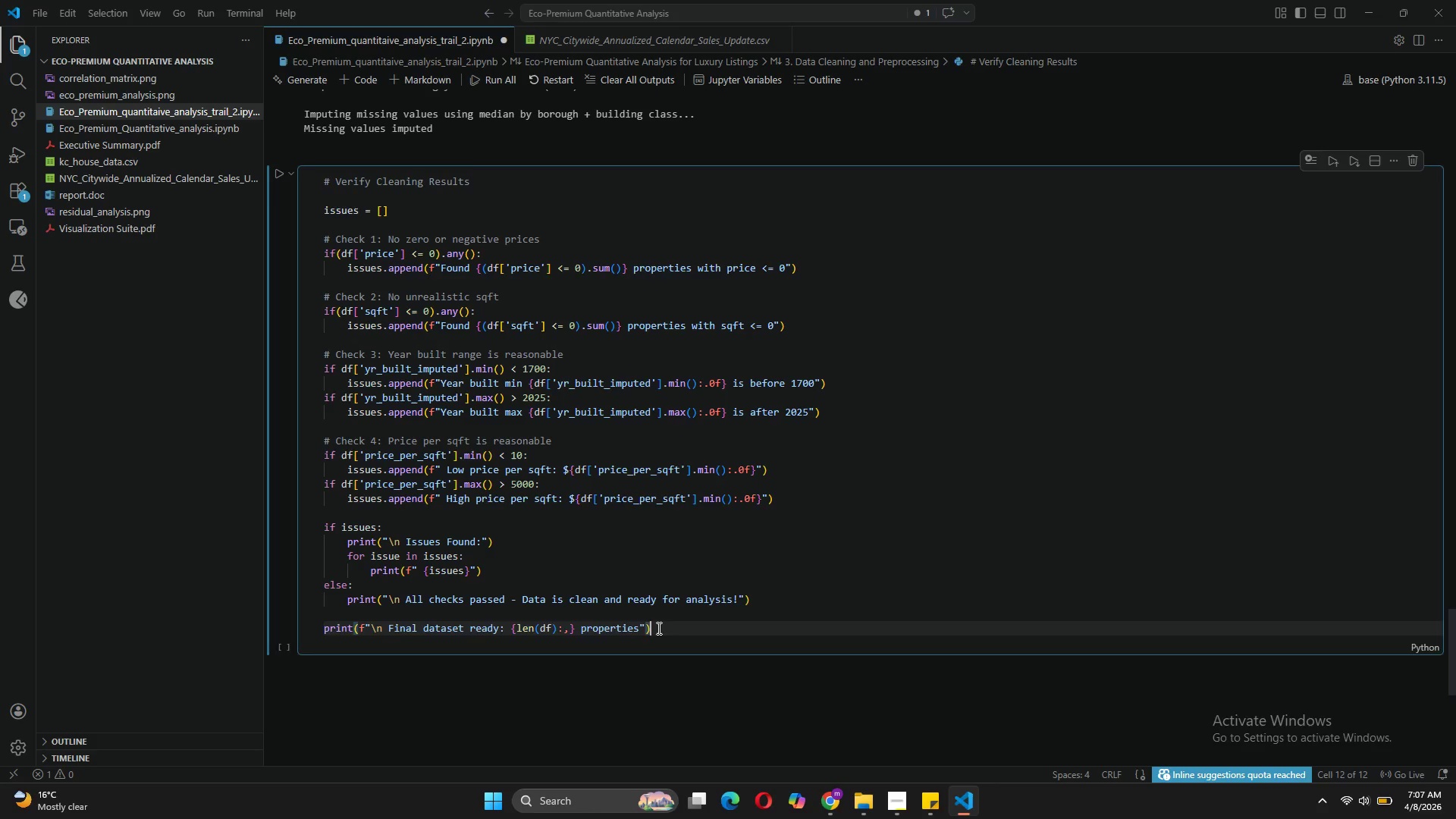 
key(Enter)
 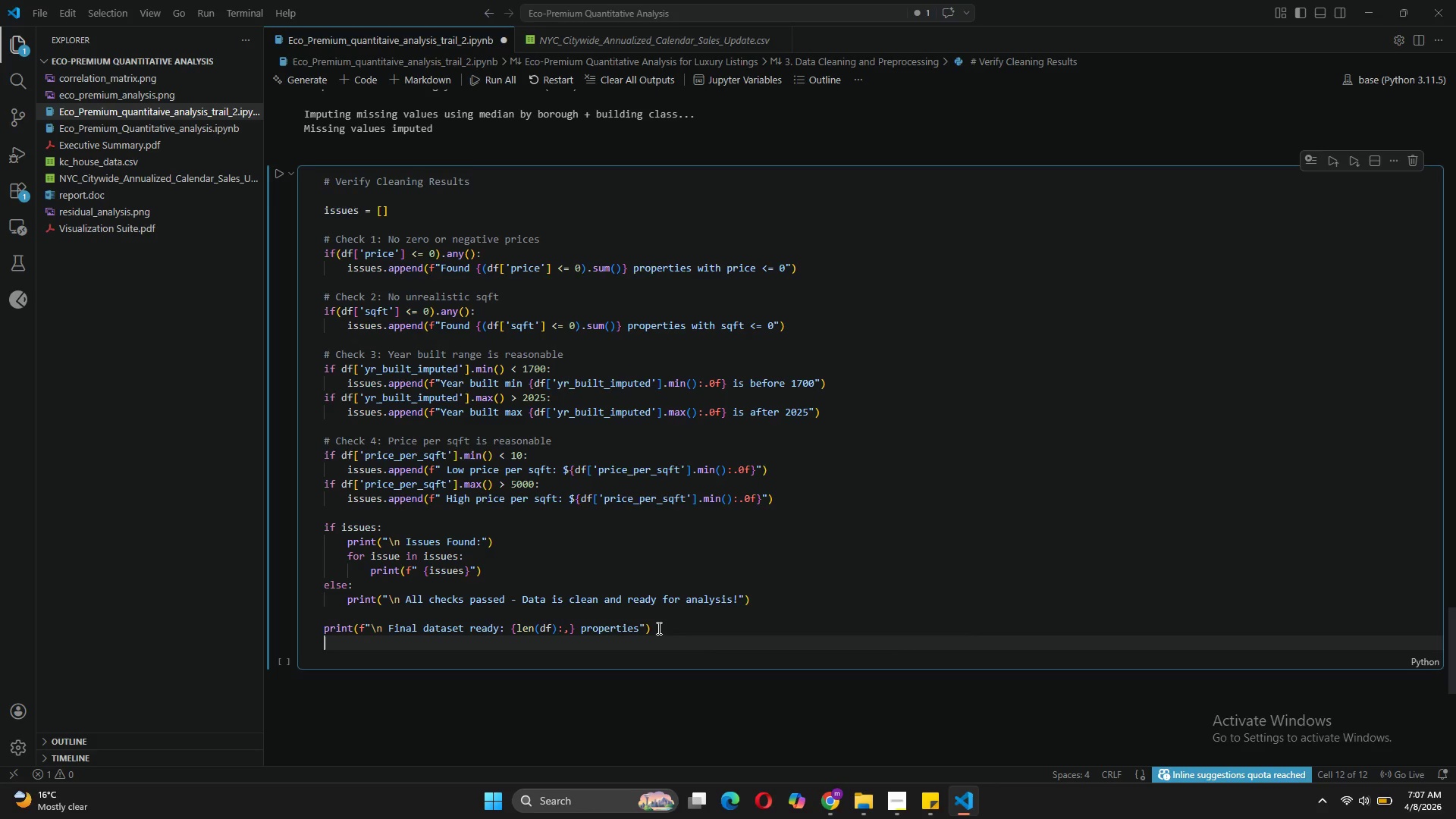 
type(print(f"Price range: ${df['price)
 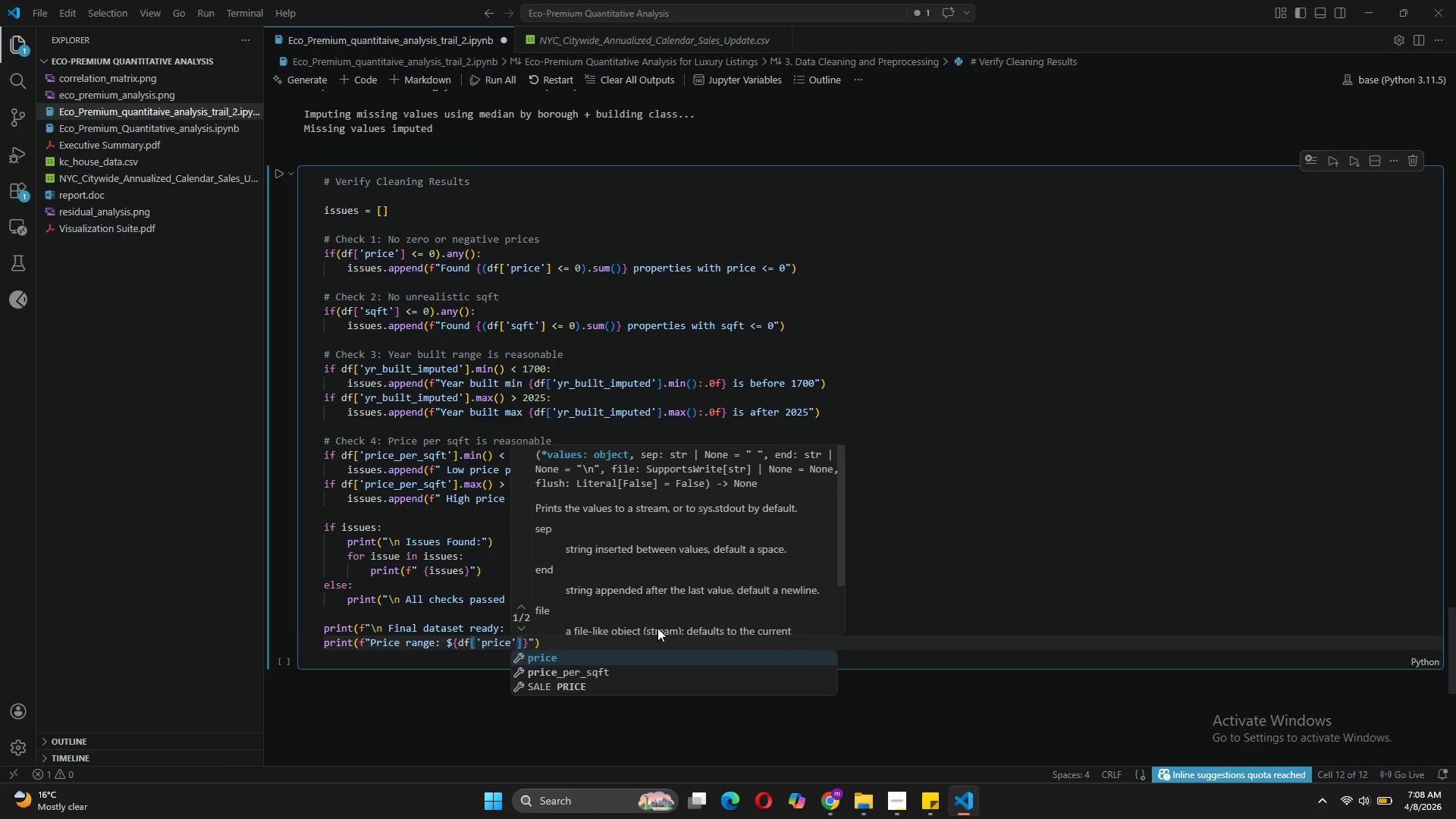 
key(ArrowRight)
 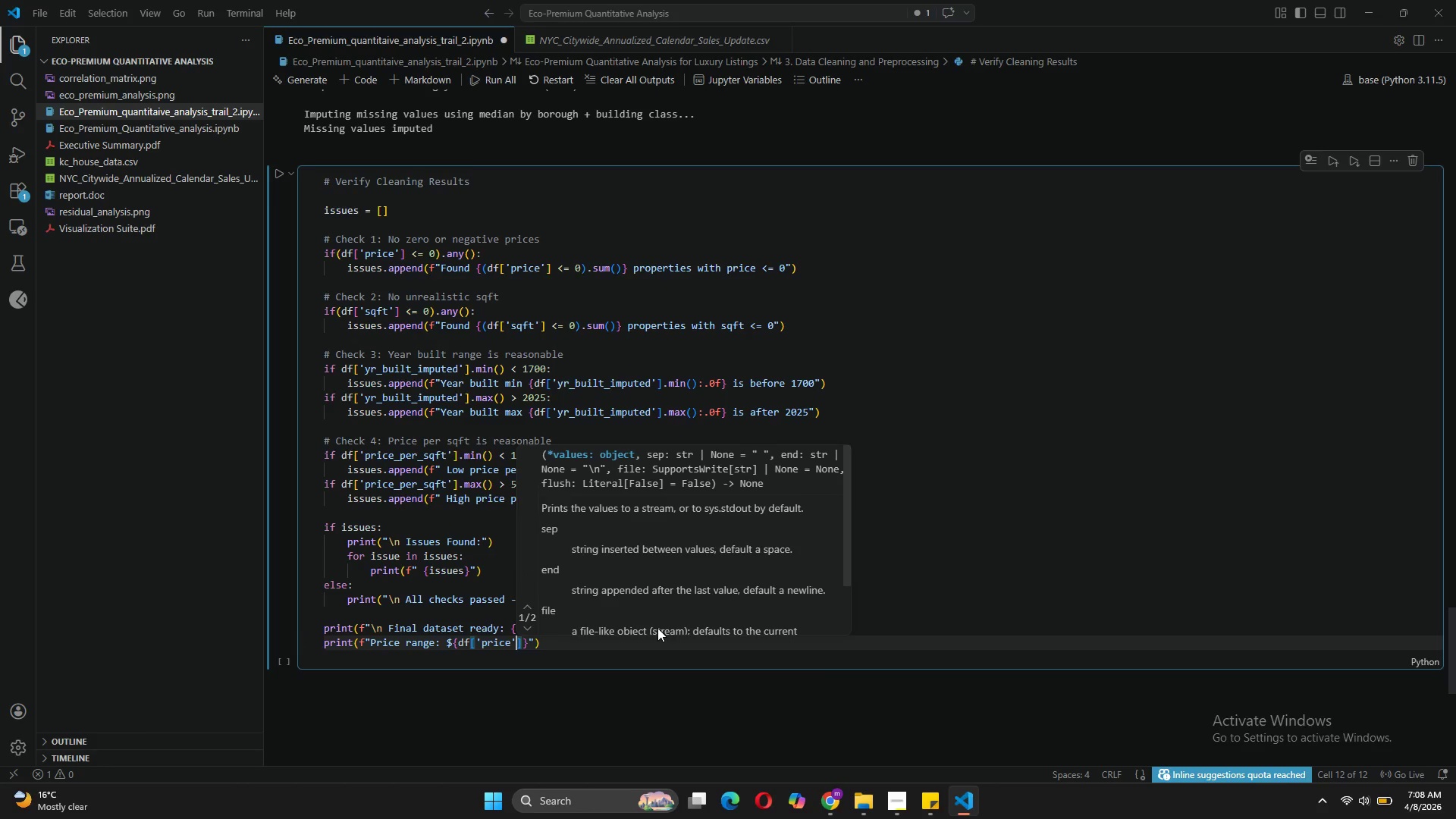 
key(ArrowRight)
 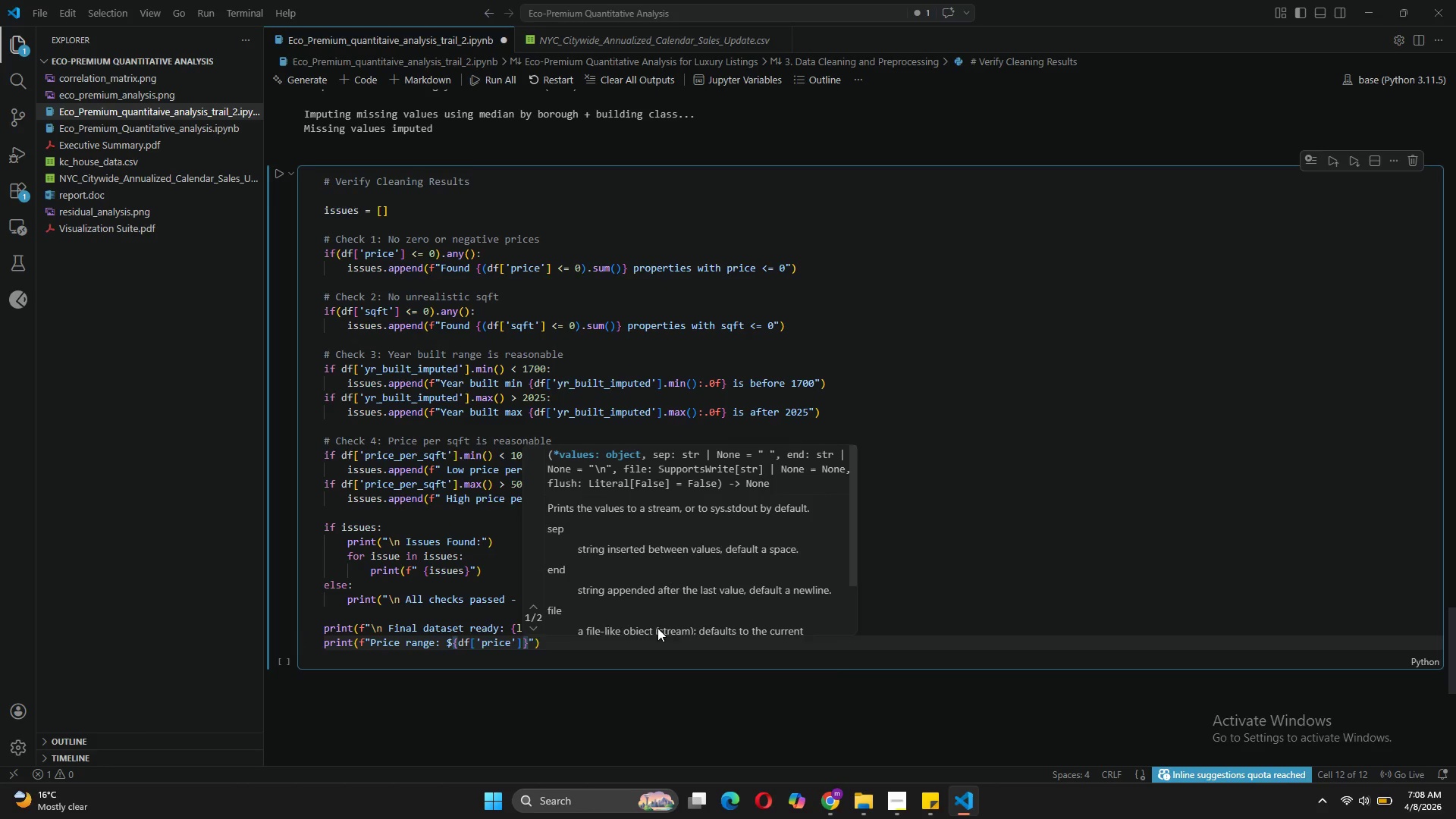 
type(.min()
 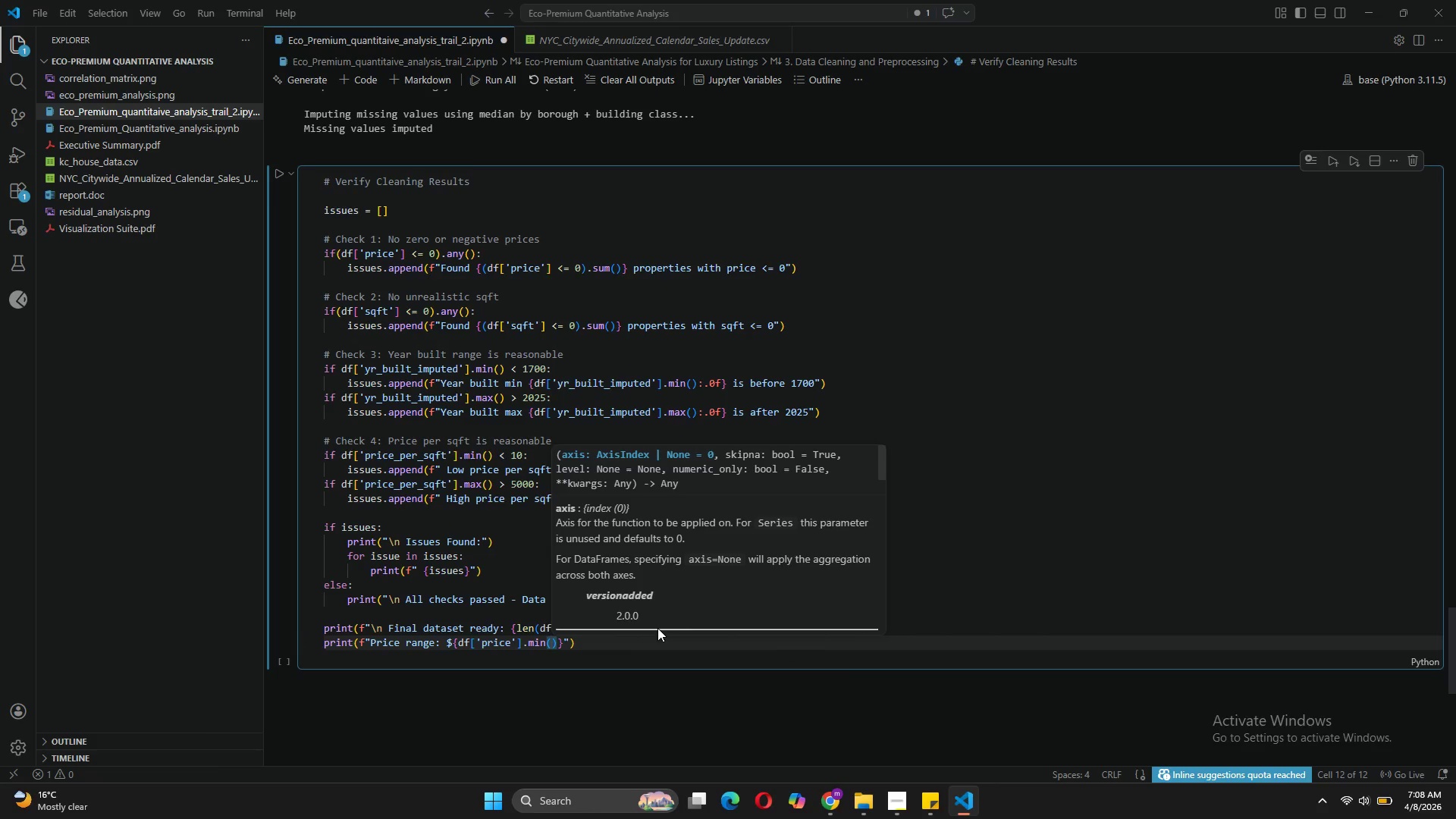 
key(ArrowRight)
 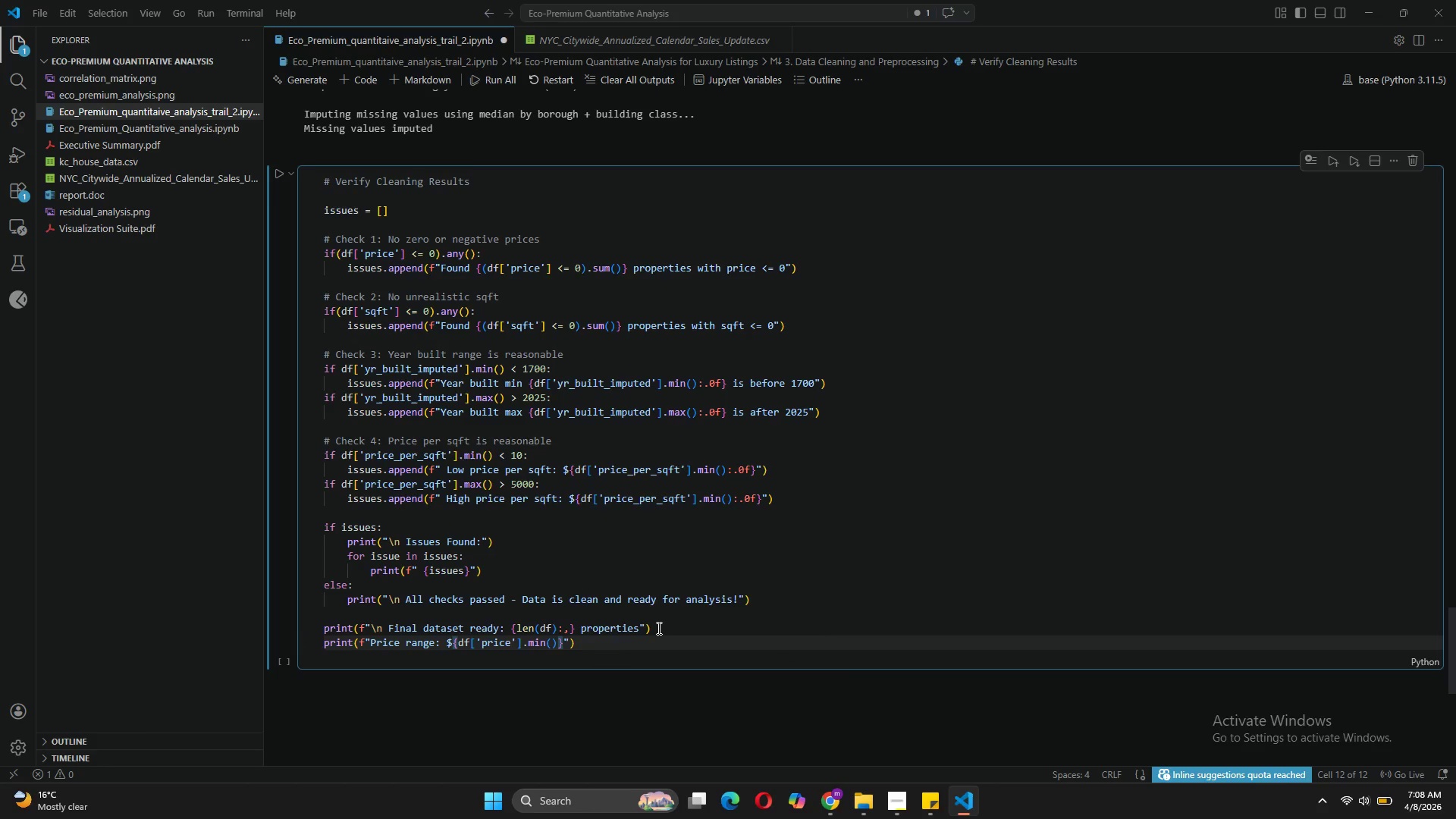 
type(:,.0f)
 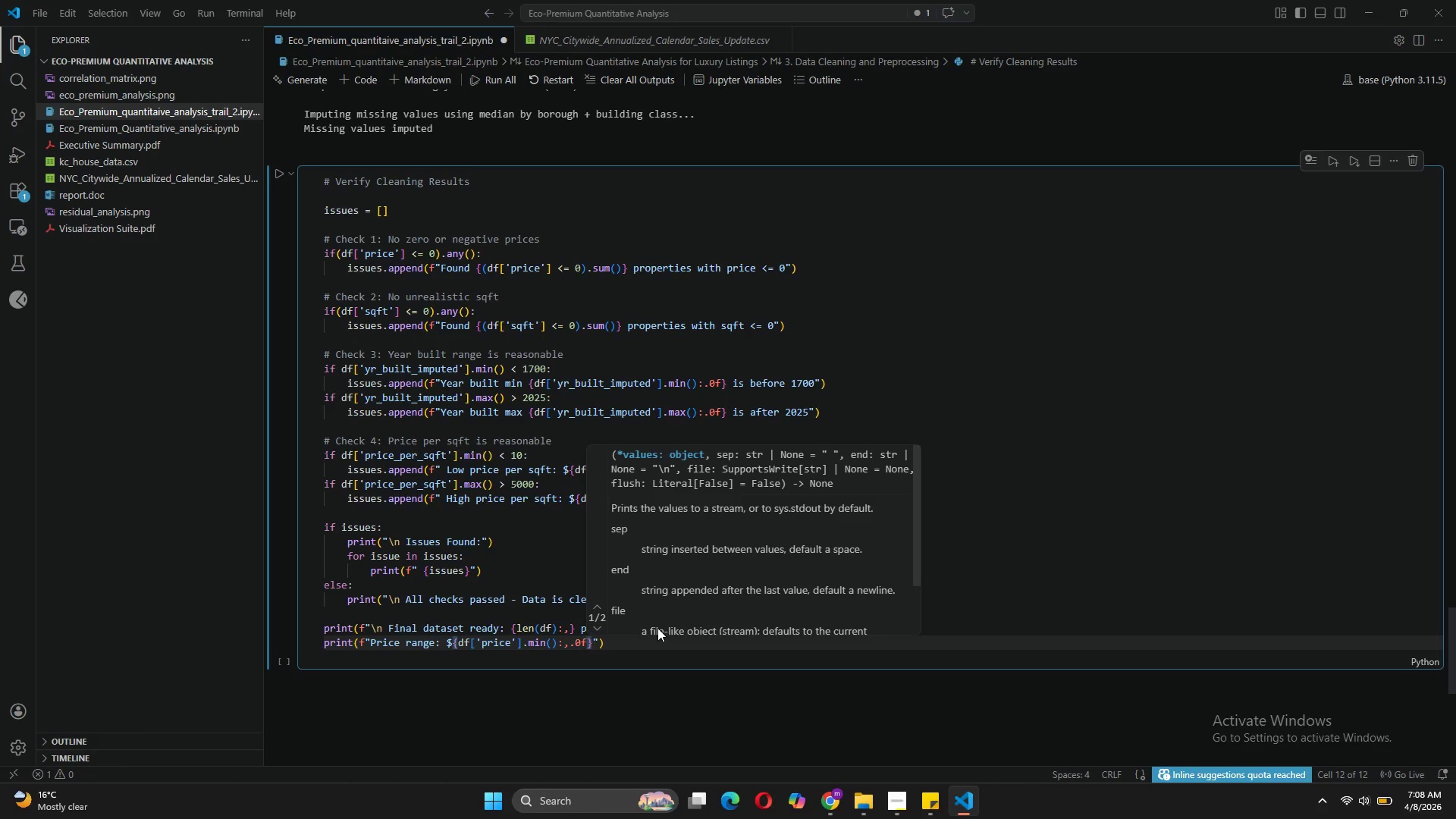 
key(ArrowRight)
 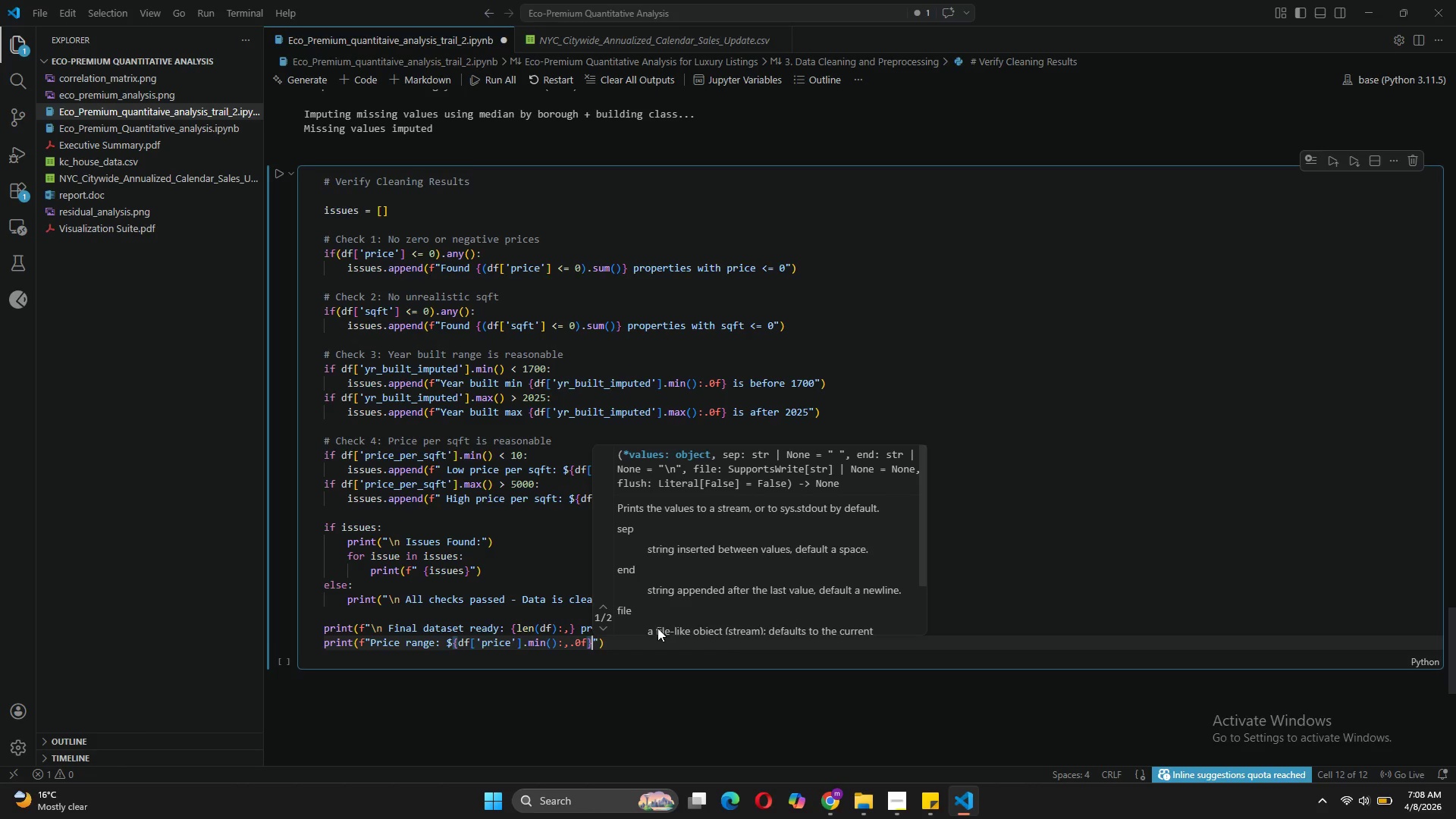 
type( - ${df['price)
 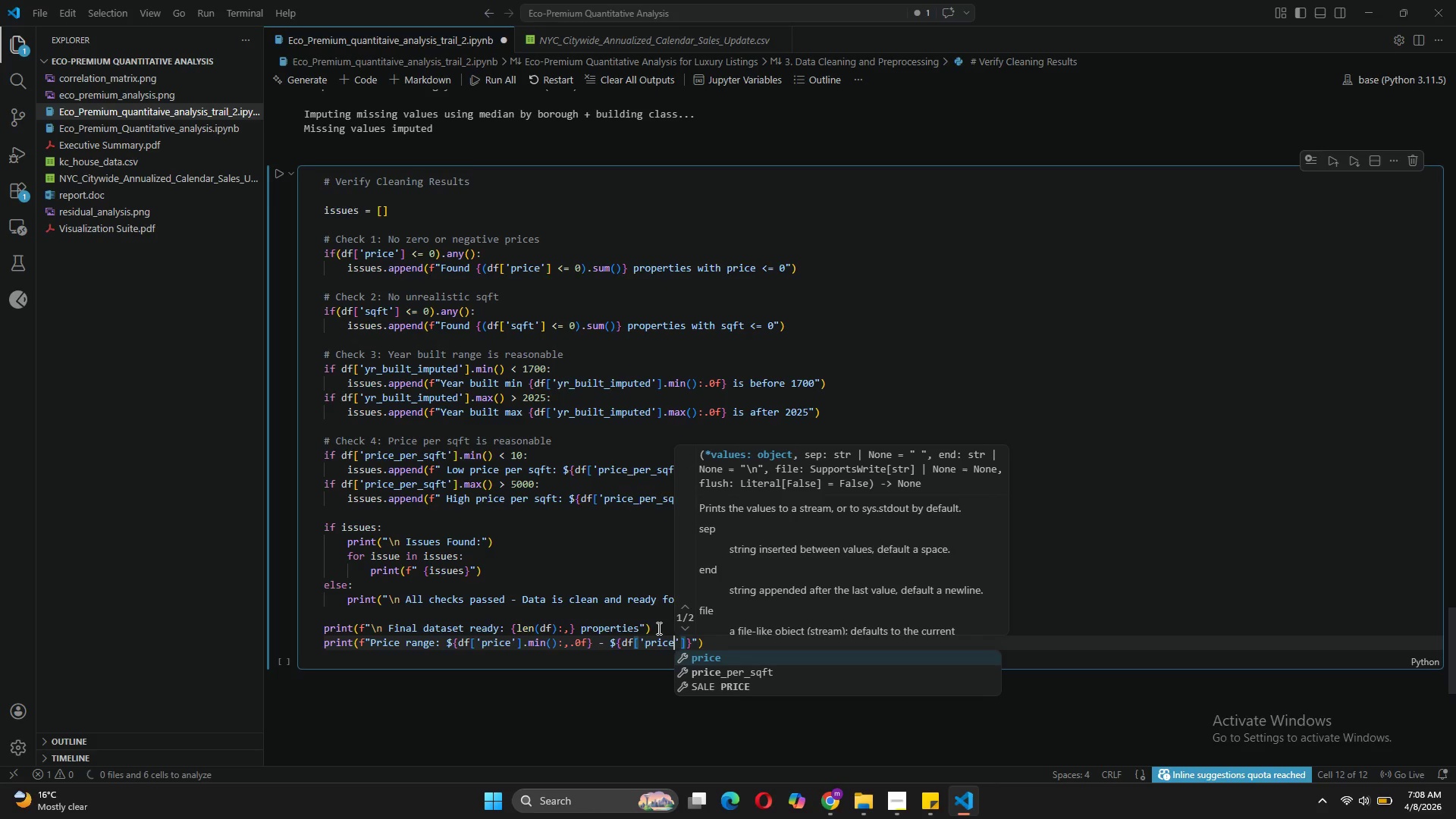 
key(ArrowRight)
 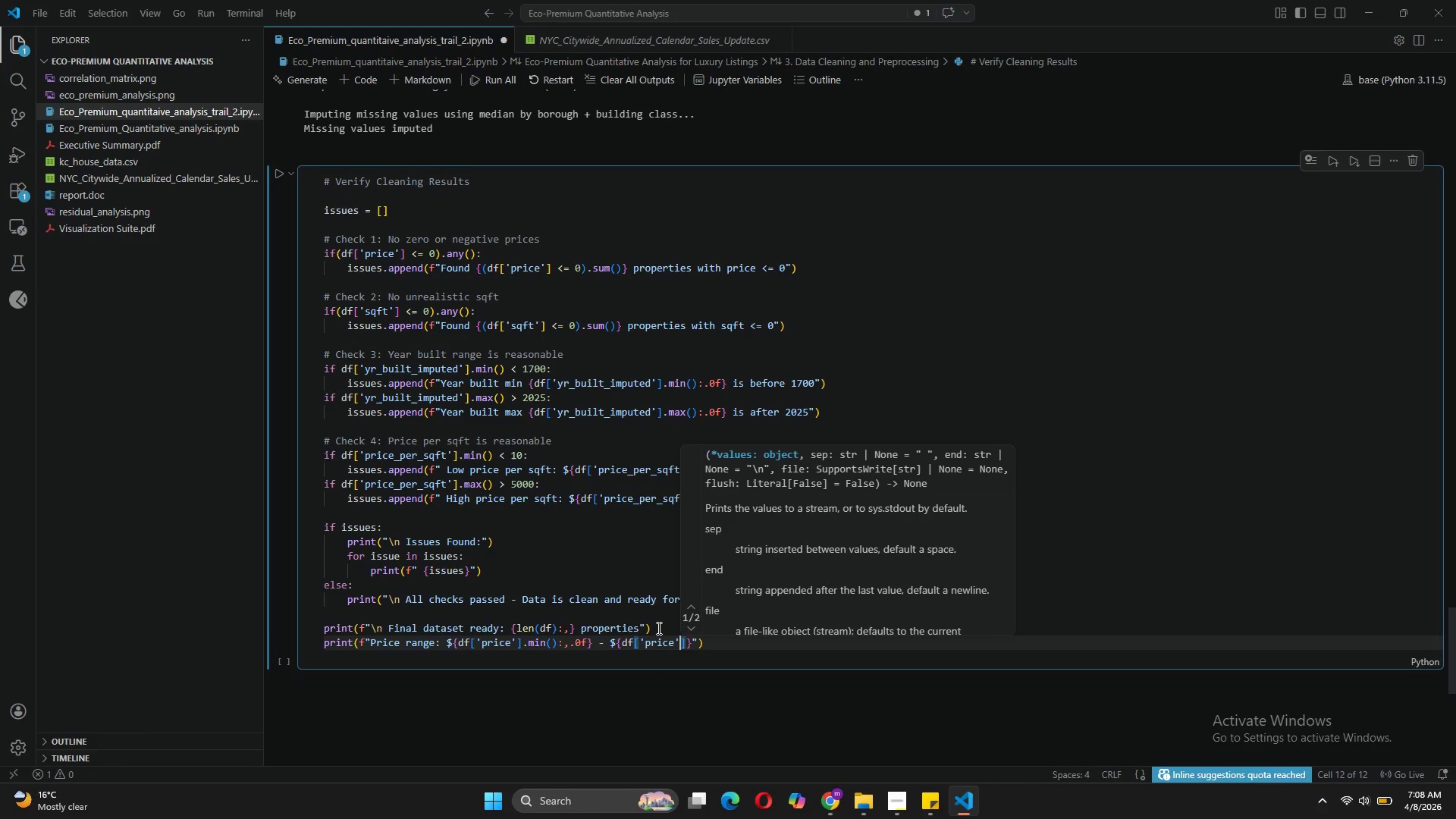 
key(ArrowRight)
 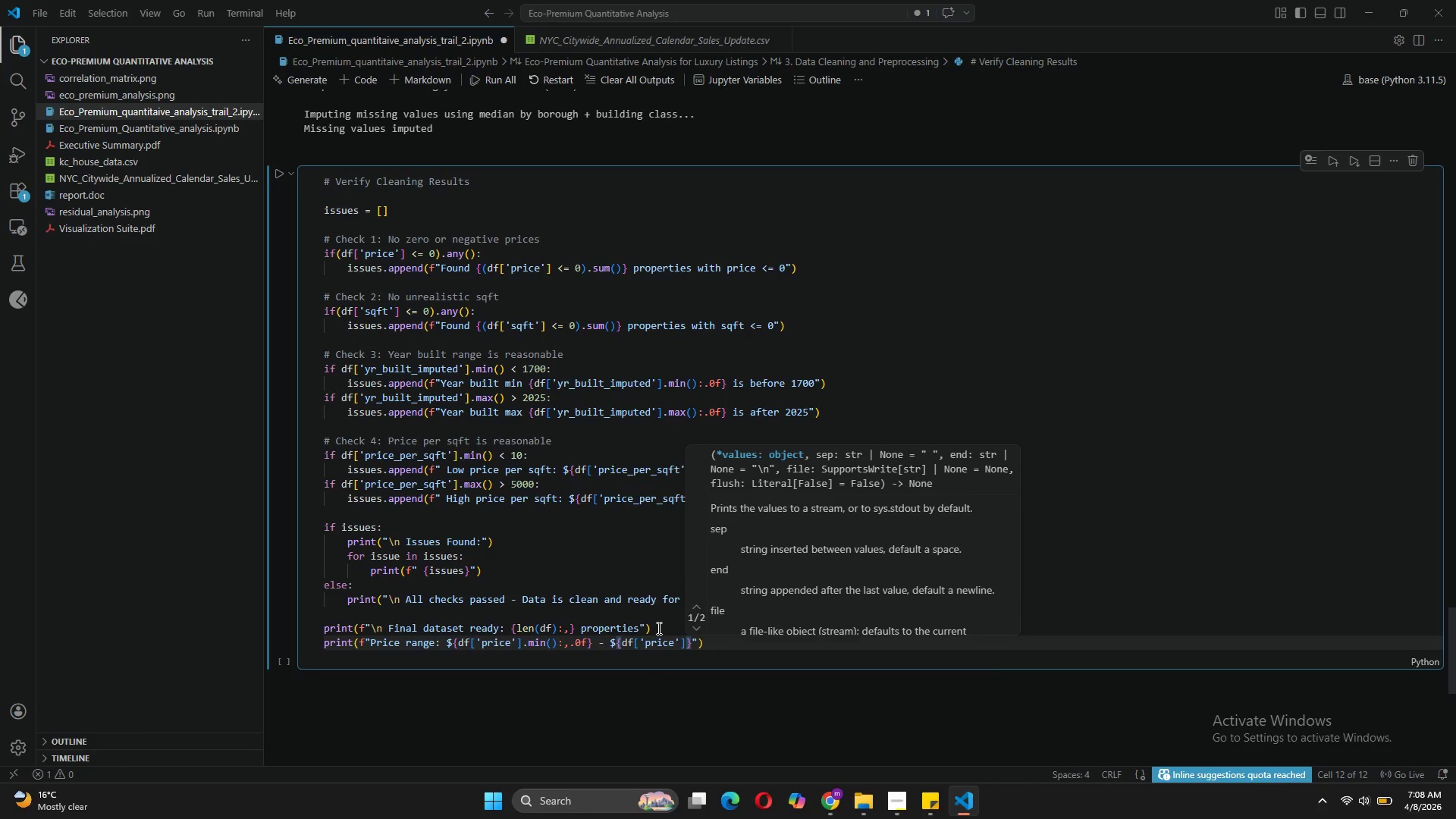 
type(.max()
 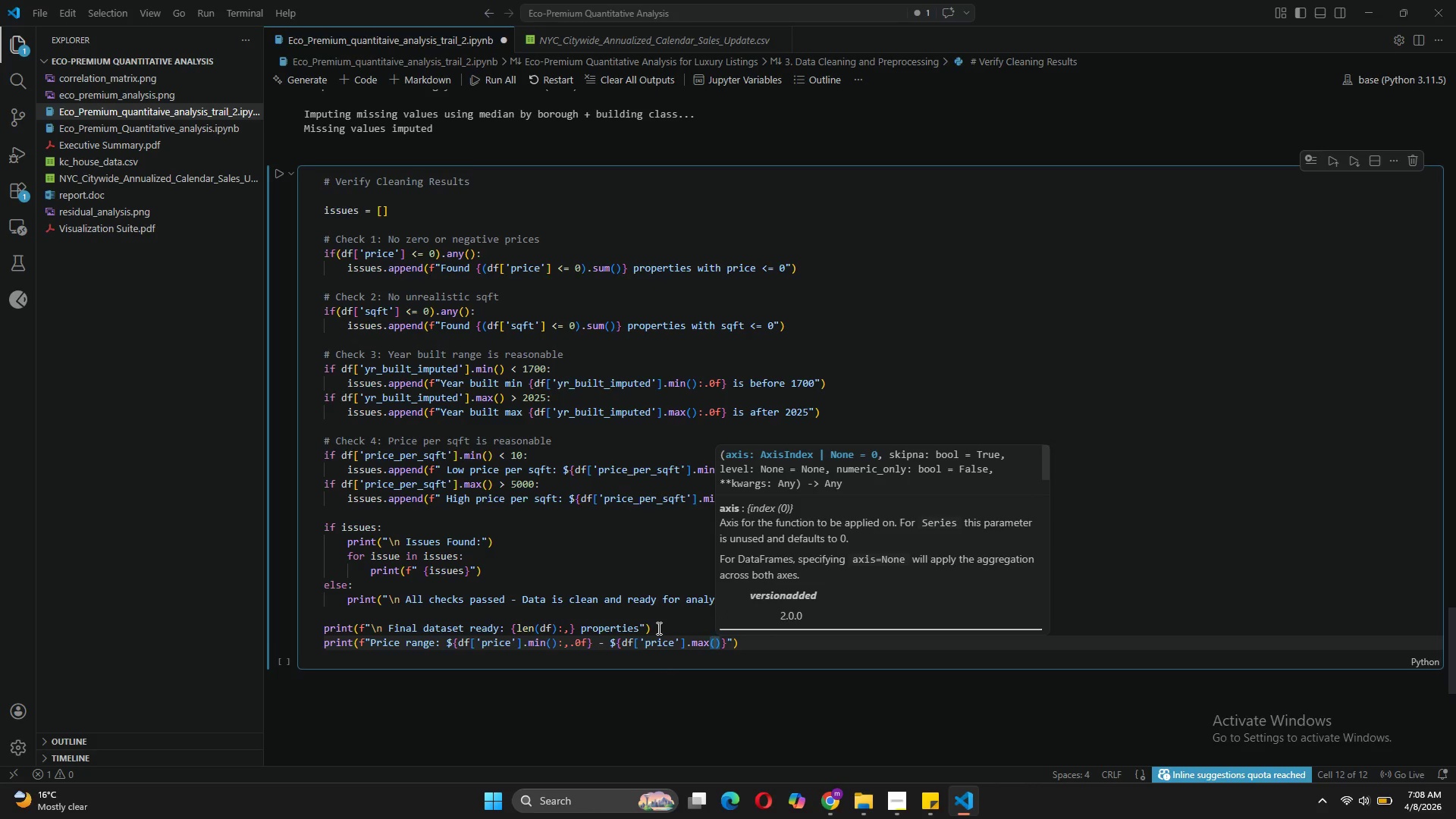 
key(ArrowRight)
 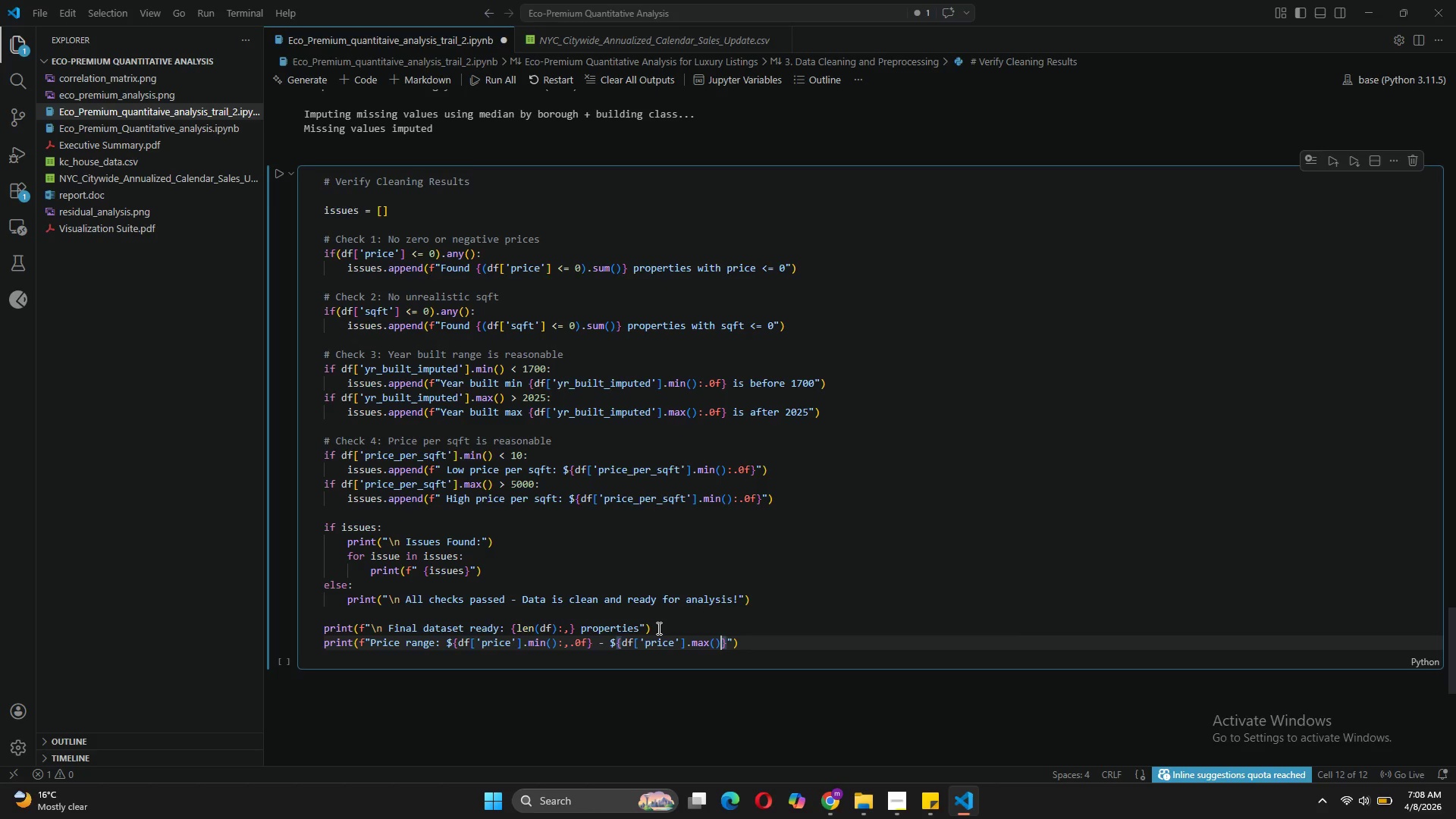 
type(:,.0f)
 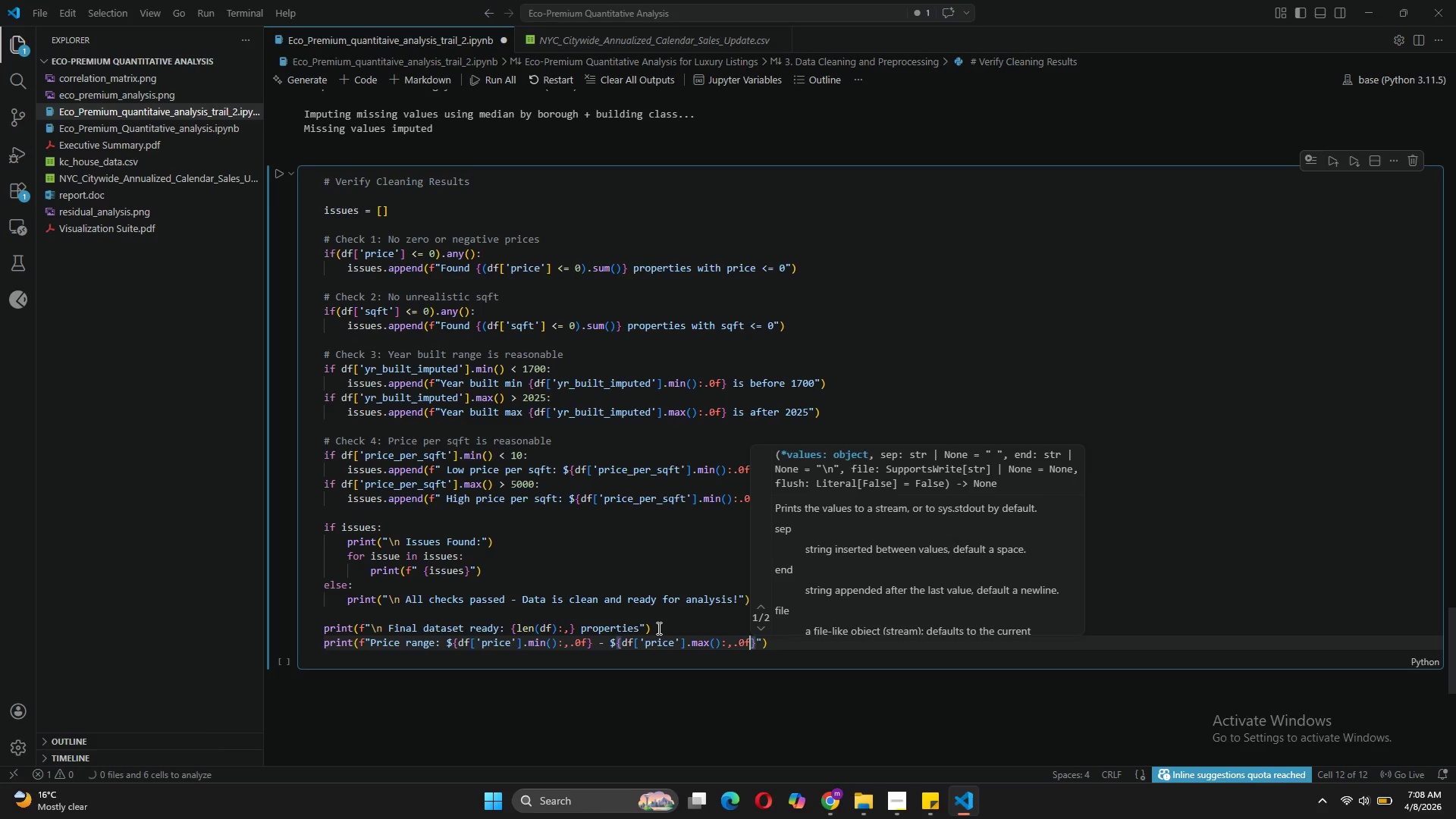 
key(ArrowRight)
 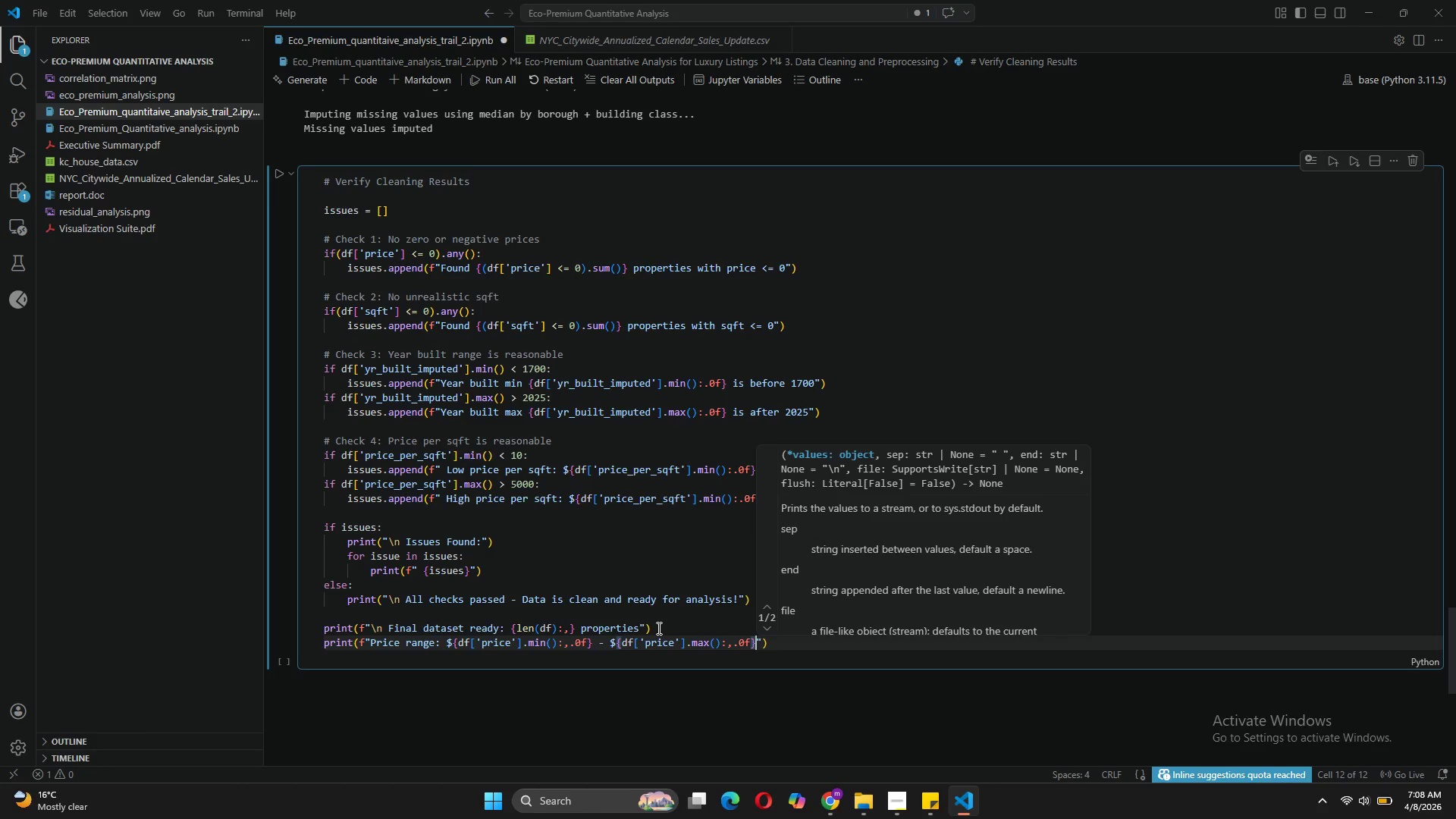 
key(ArrowRight)
 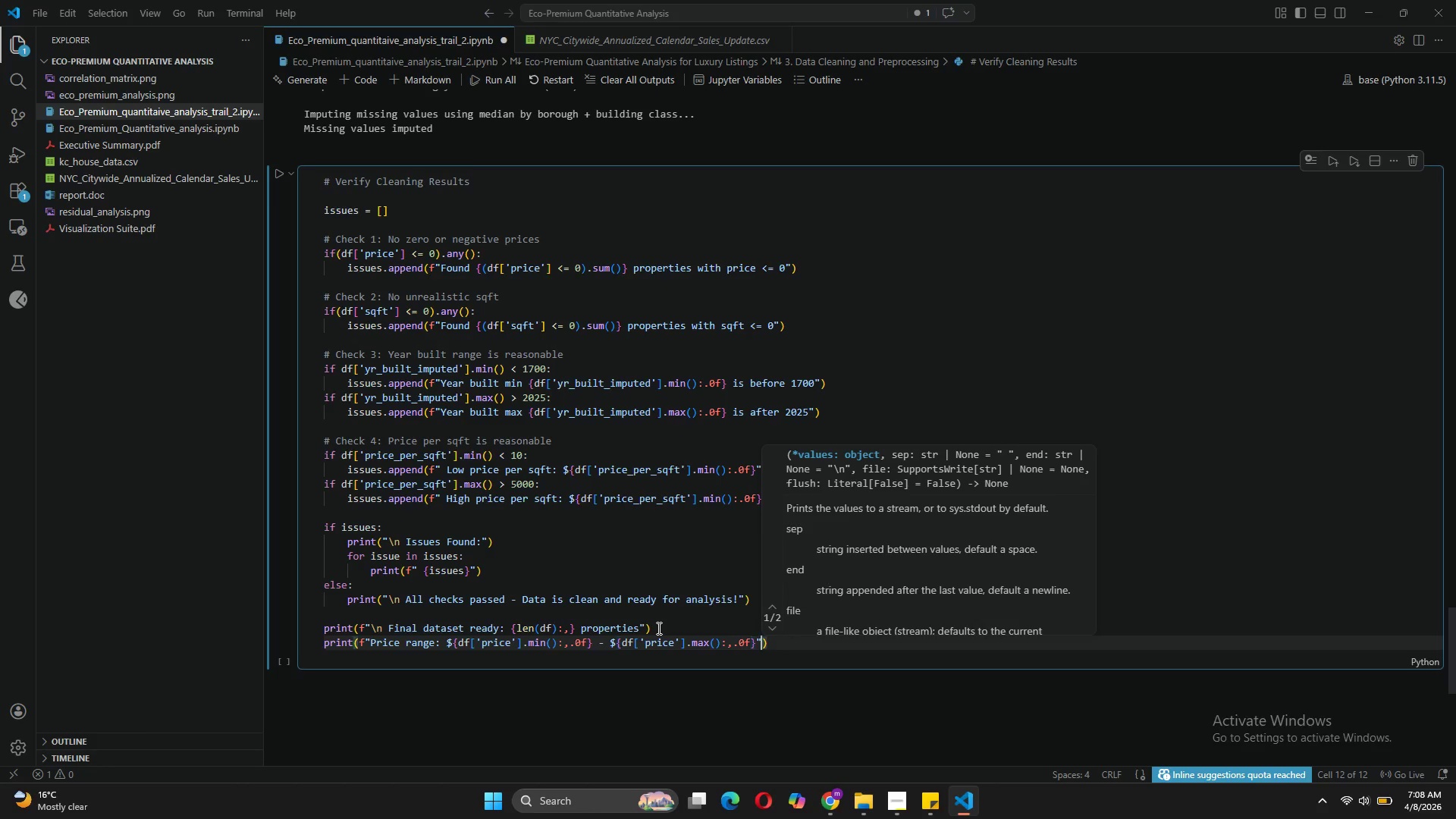 
key(ArrowRight)
 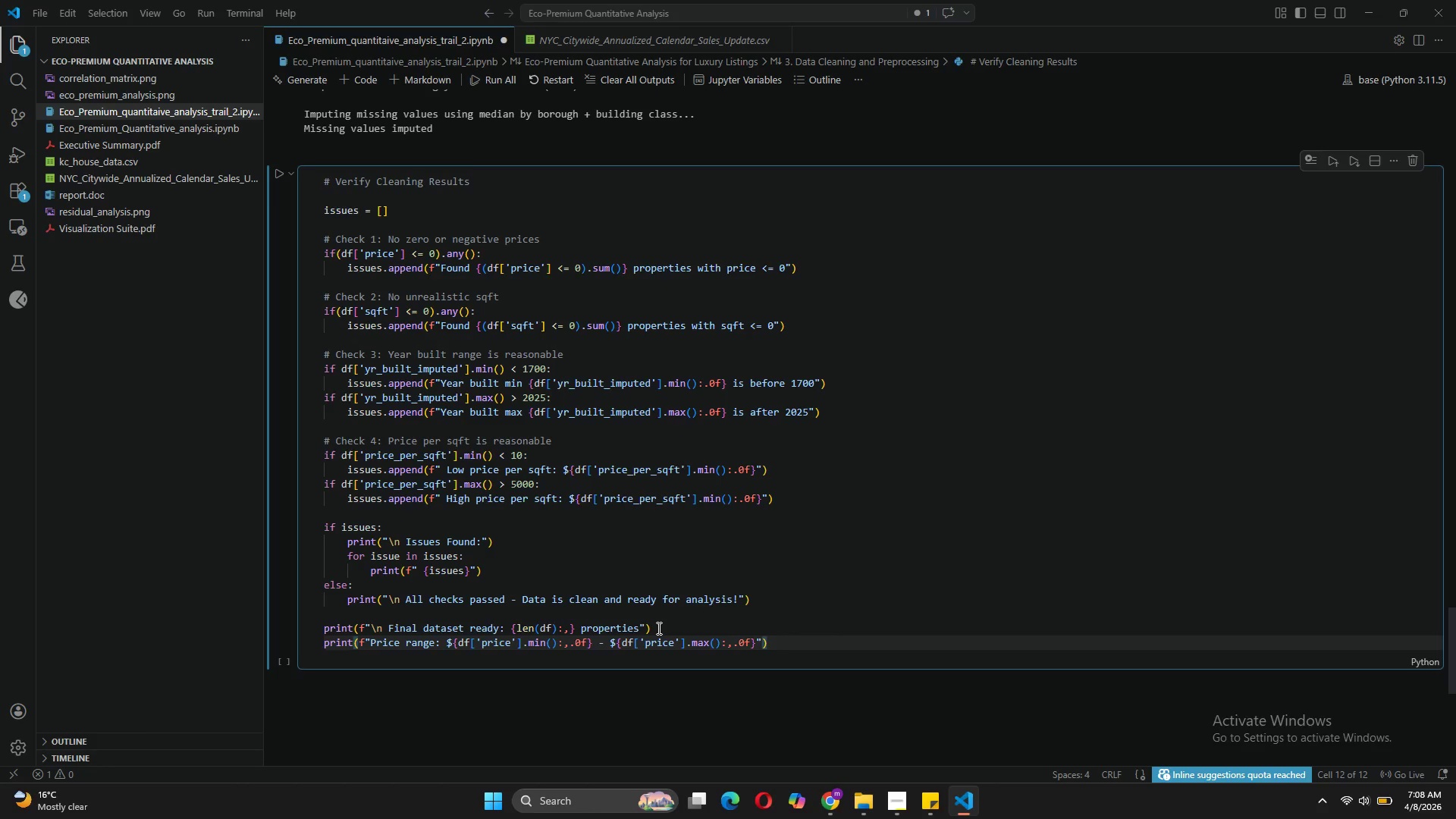 
key(Enter)
 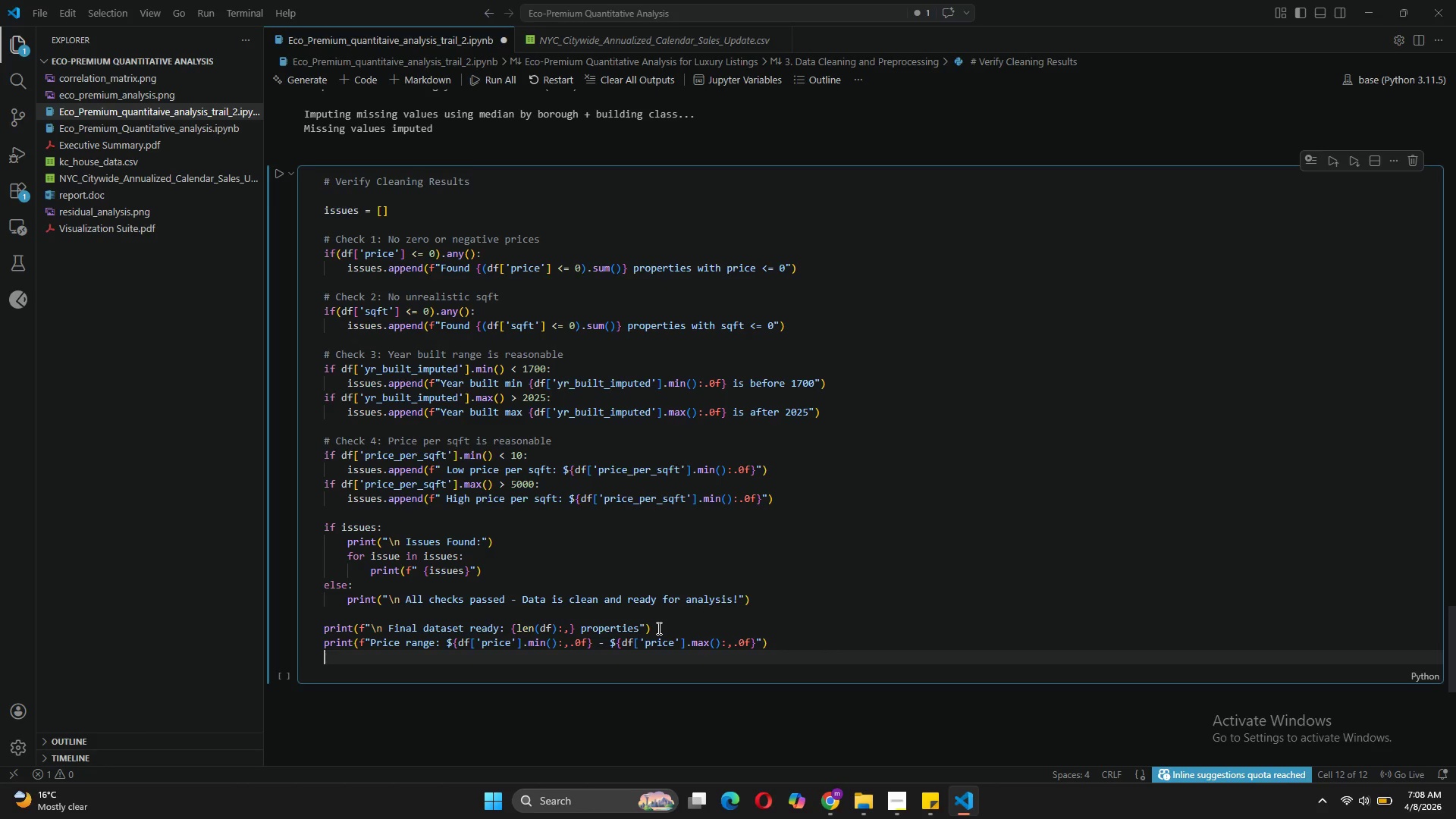 
type(print(f" Year)
 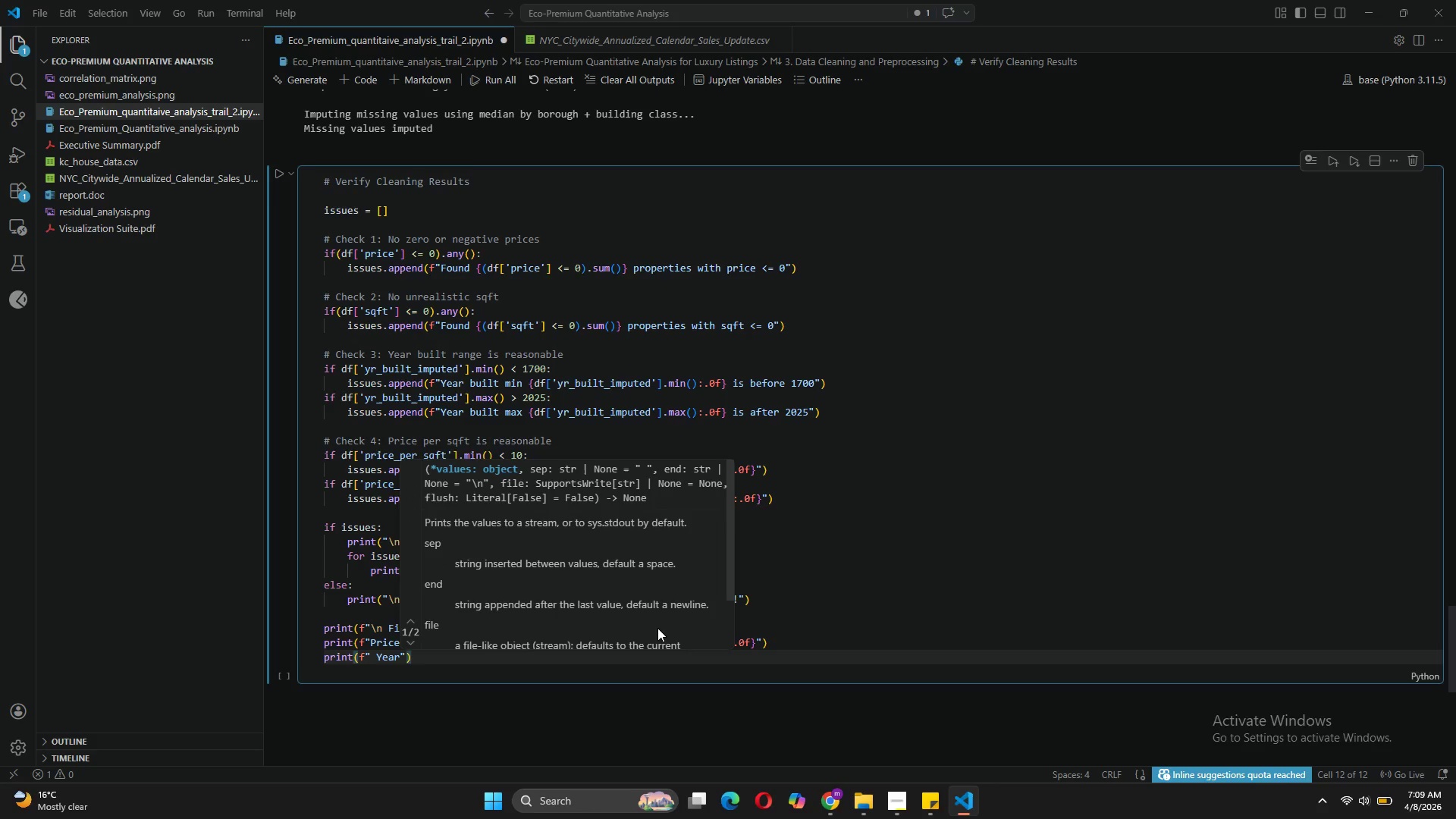 
key(ArrowLeft)
 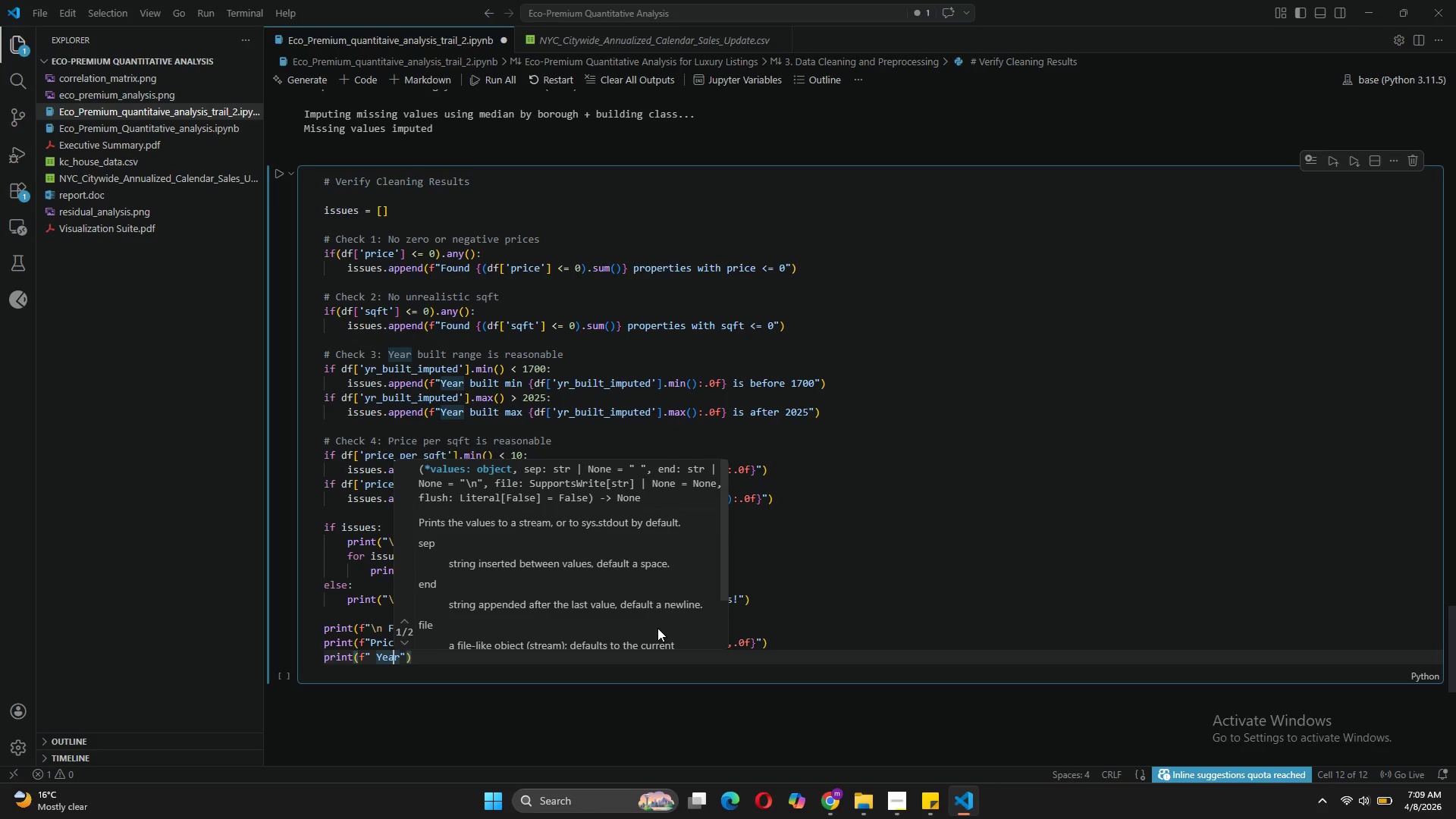 
key(ArrowLeft)
 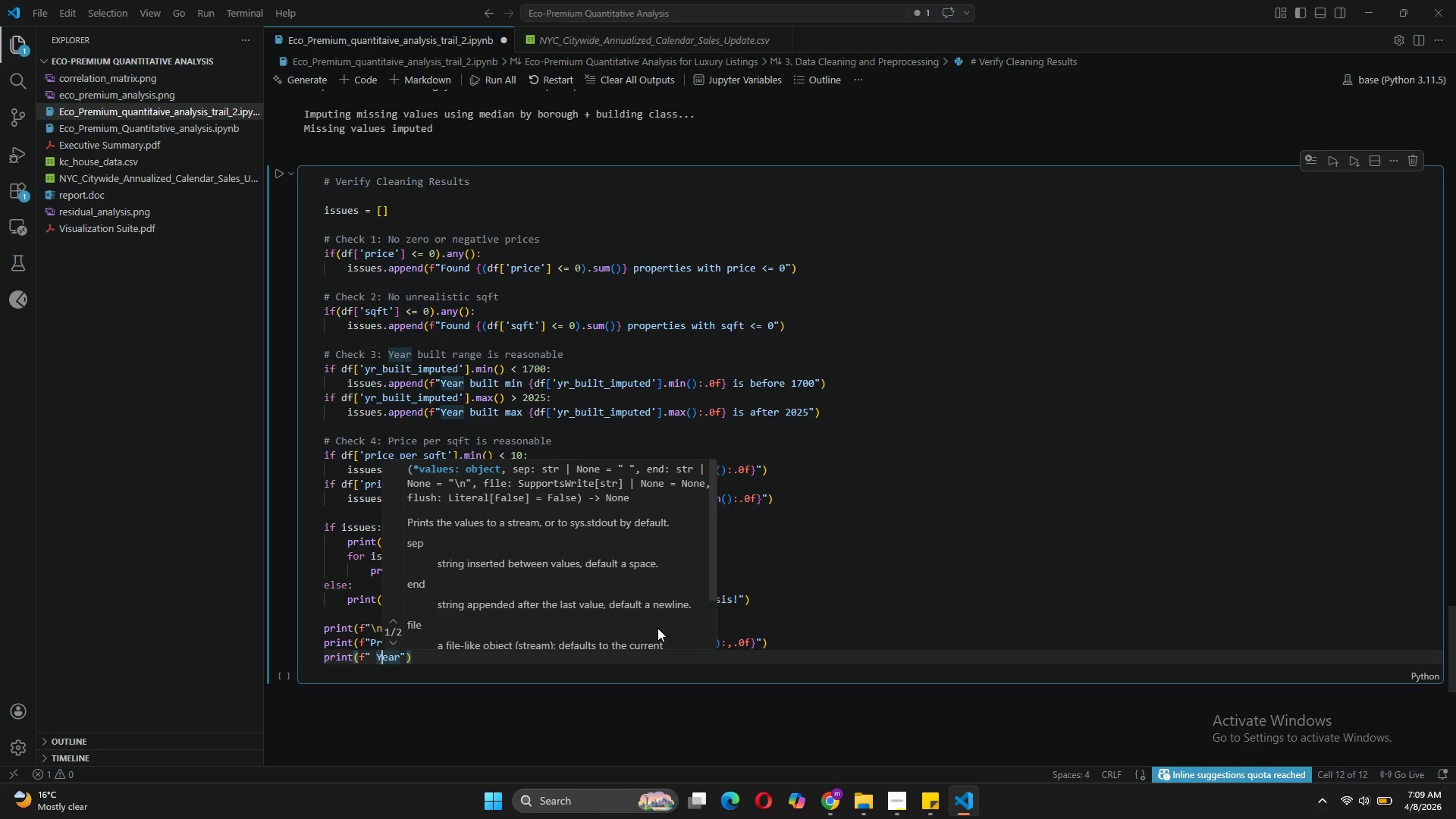 
key(ArrowLeft)
 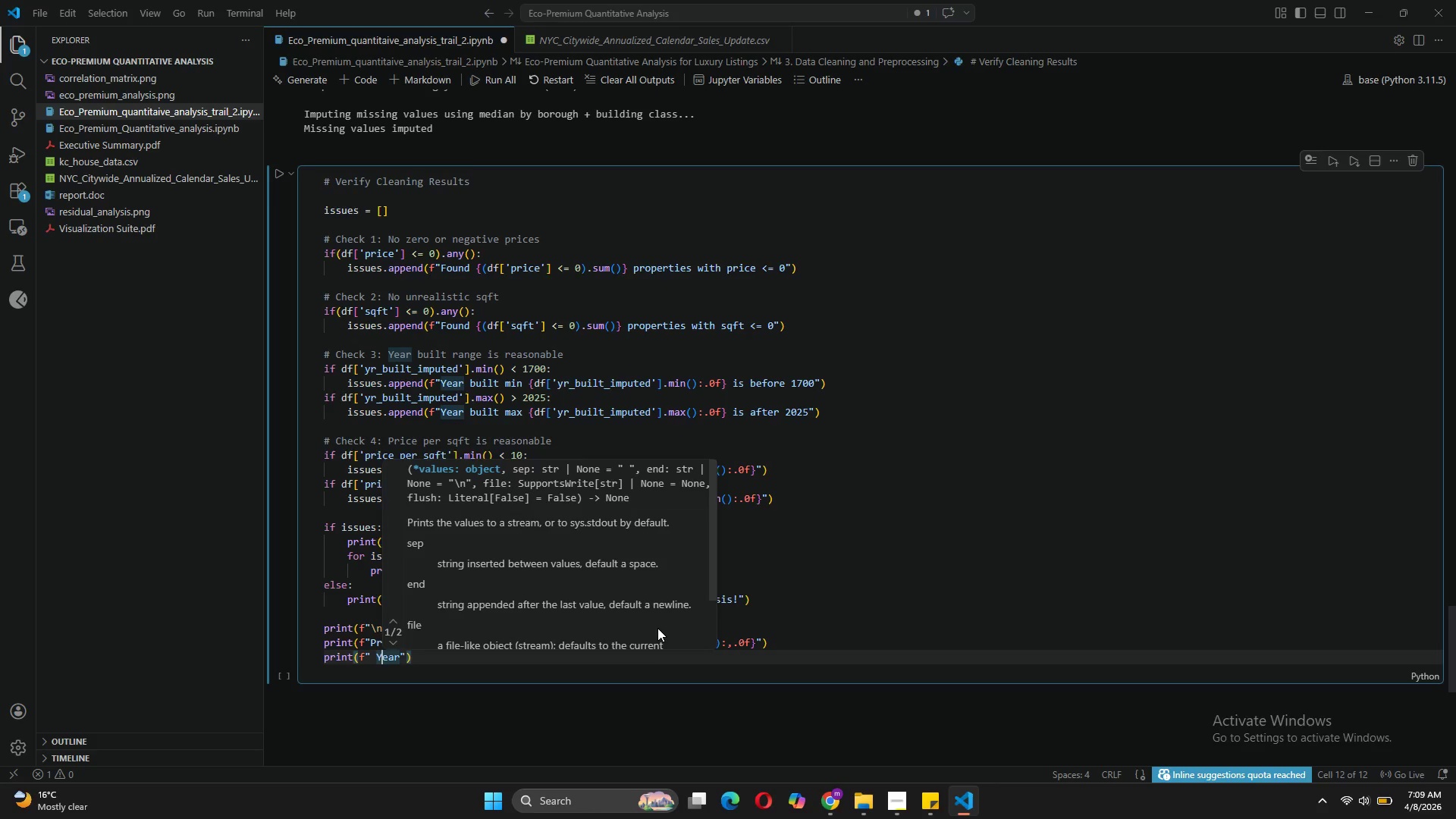 
key(ArrowLeft)
 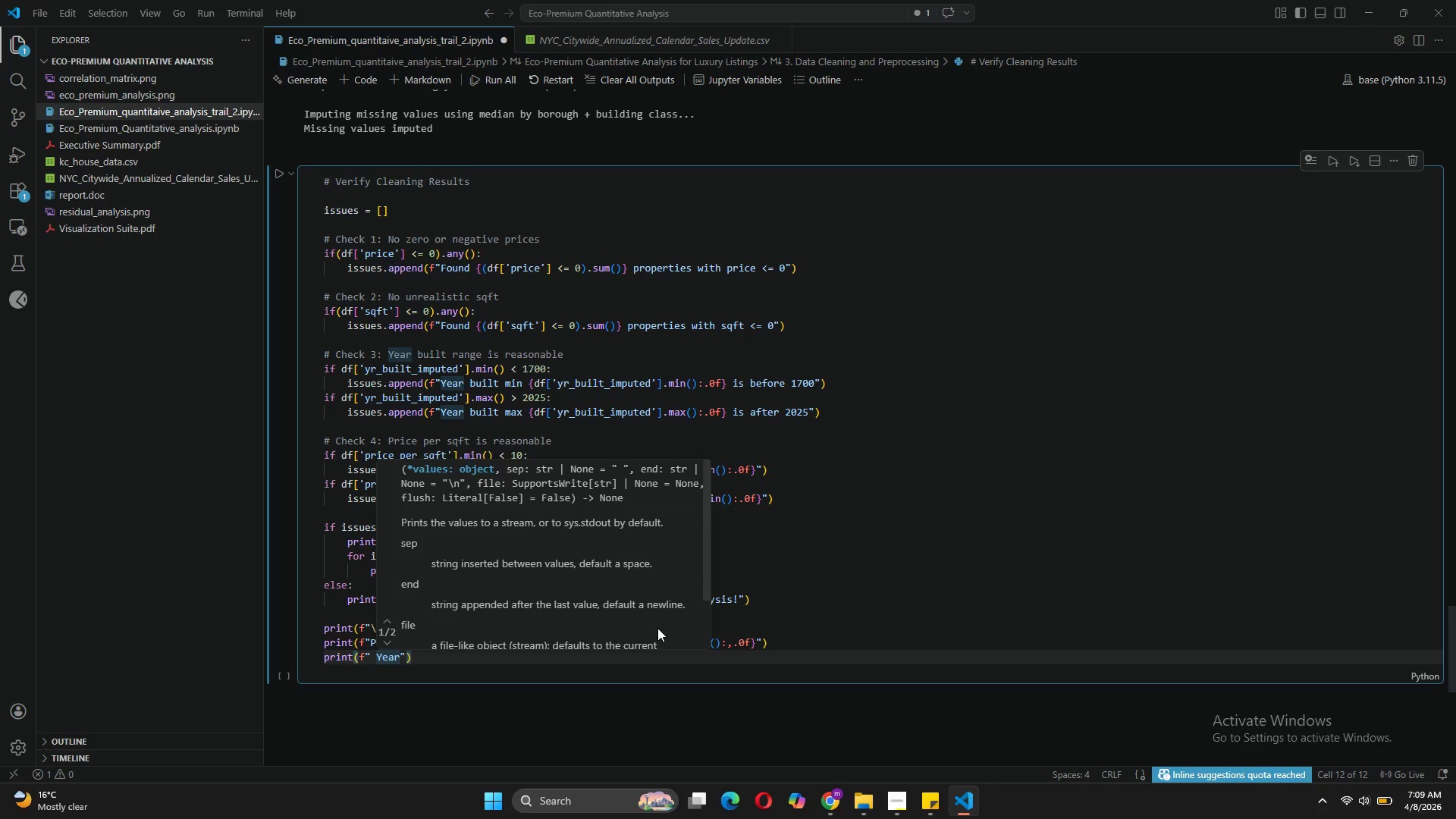 
key(Backspace)
 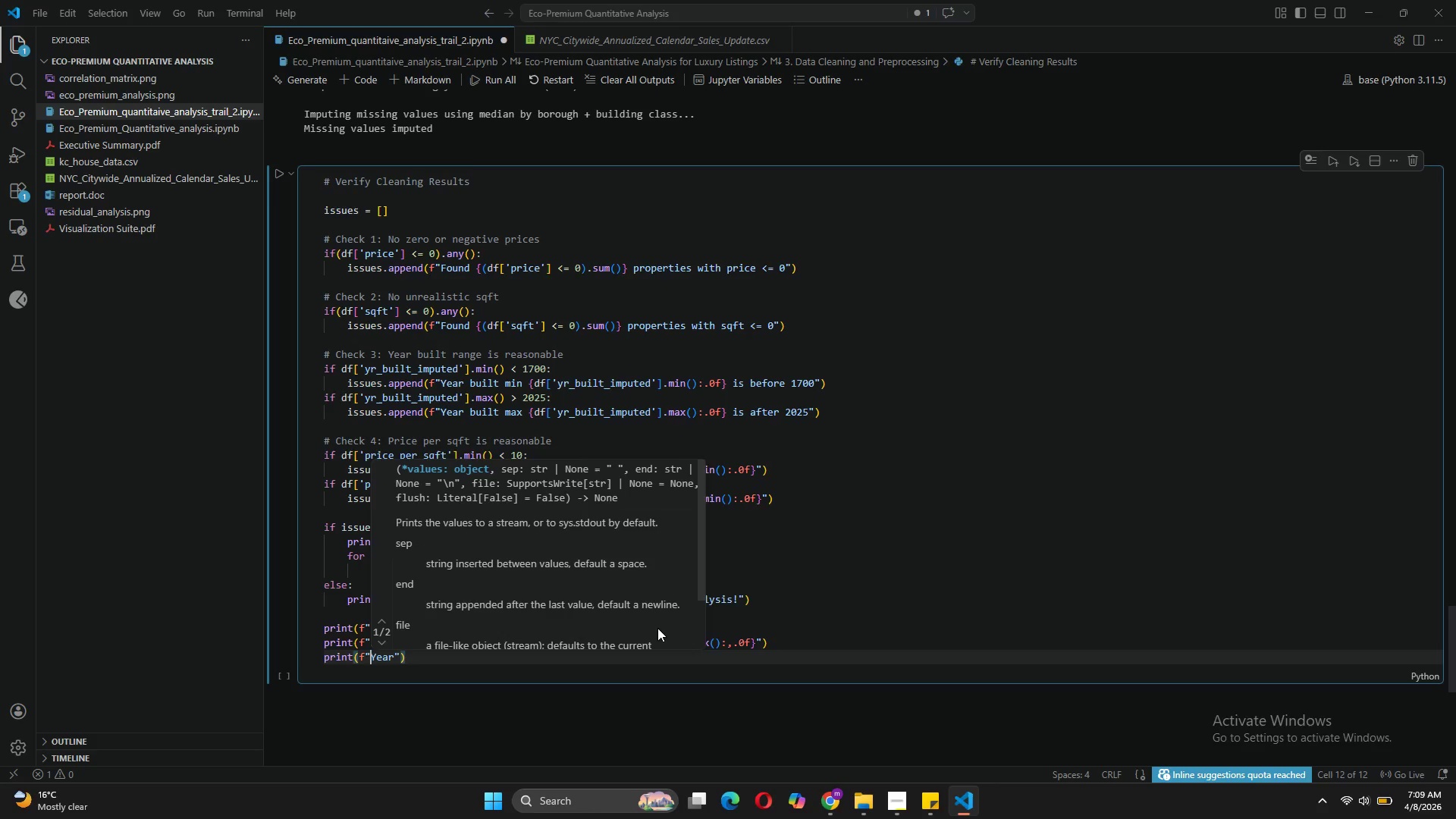 
key(ArrowRight)
 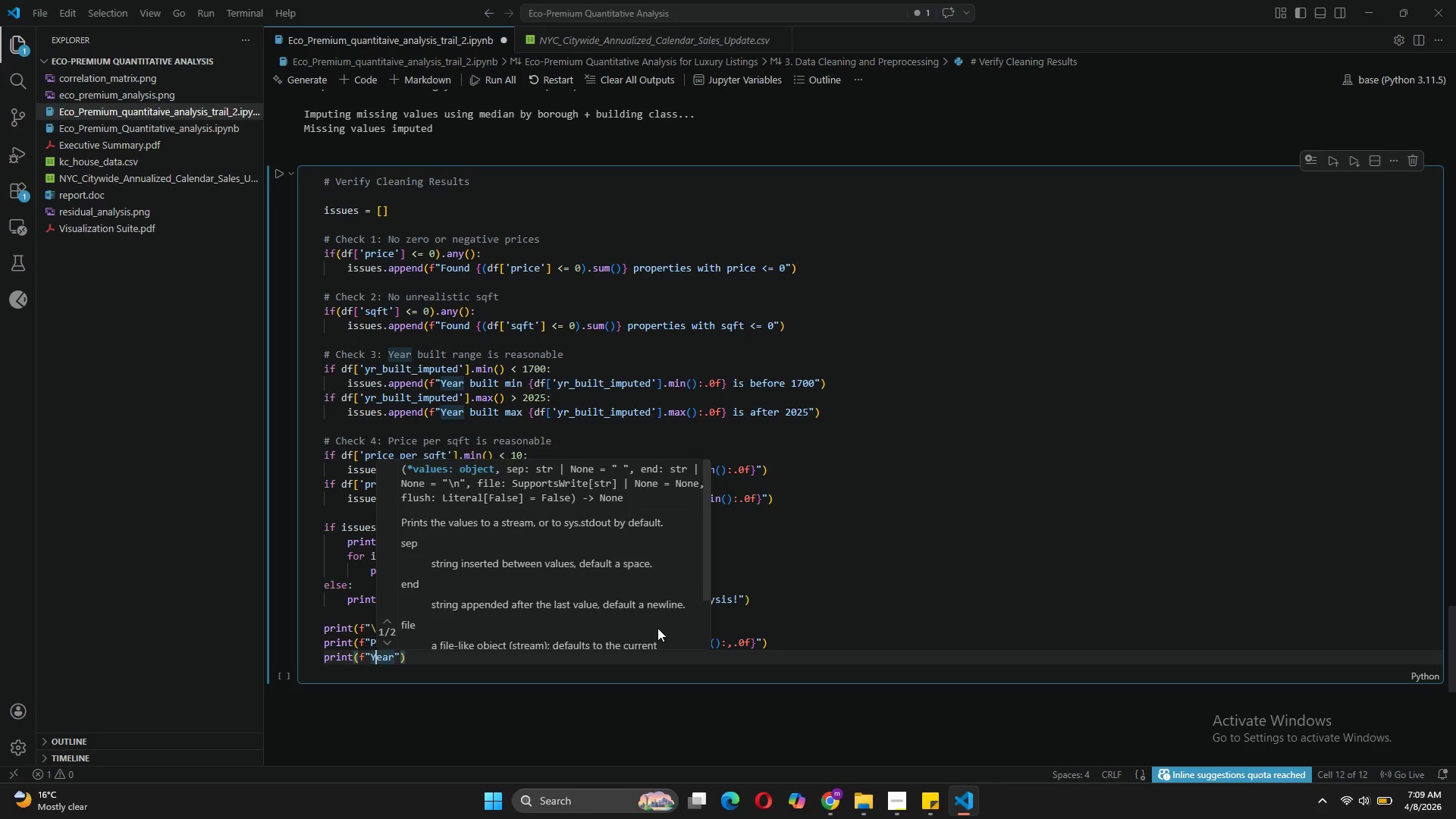 
key(ArrowRight)
 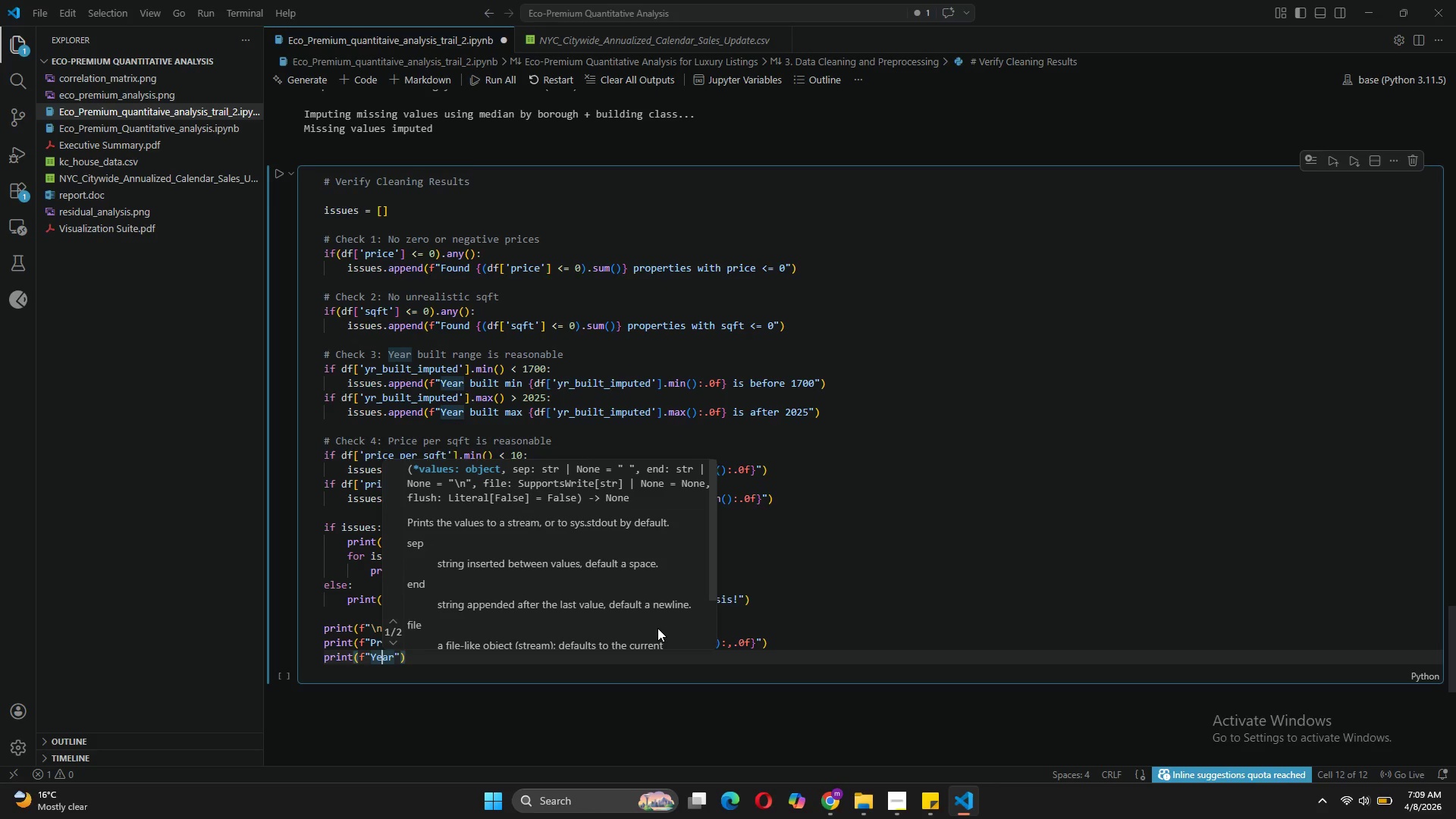 
key(ArrowRight)
 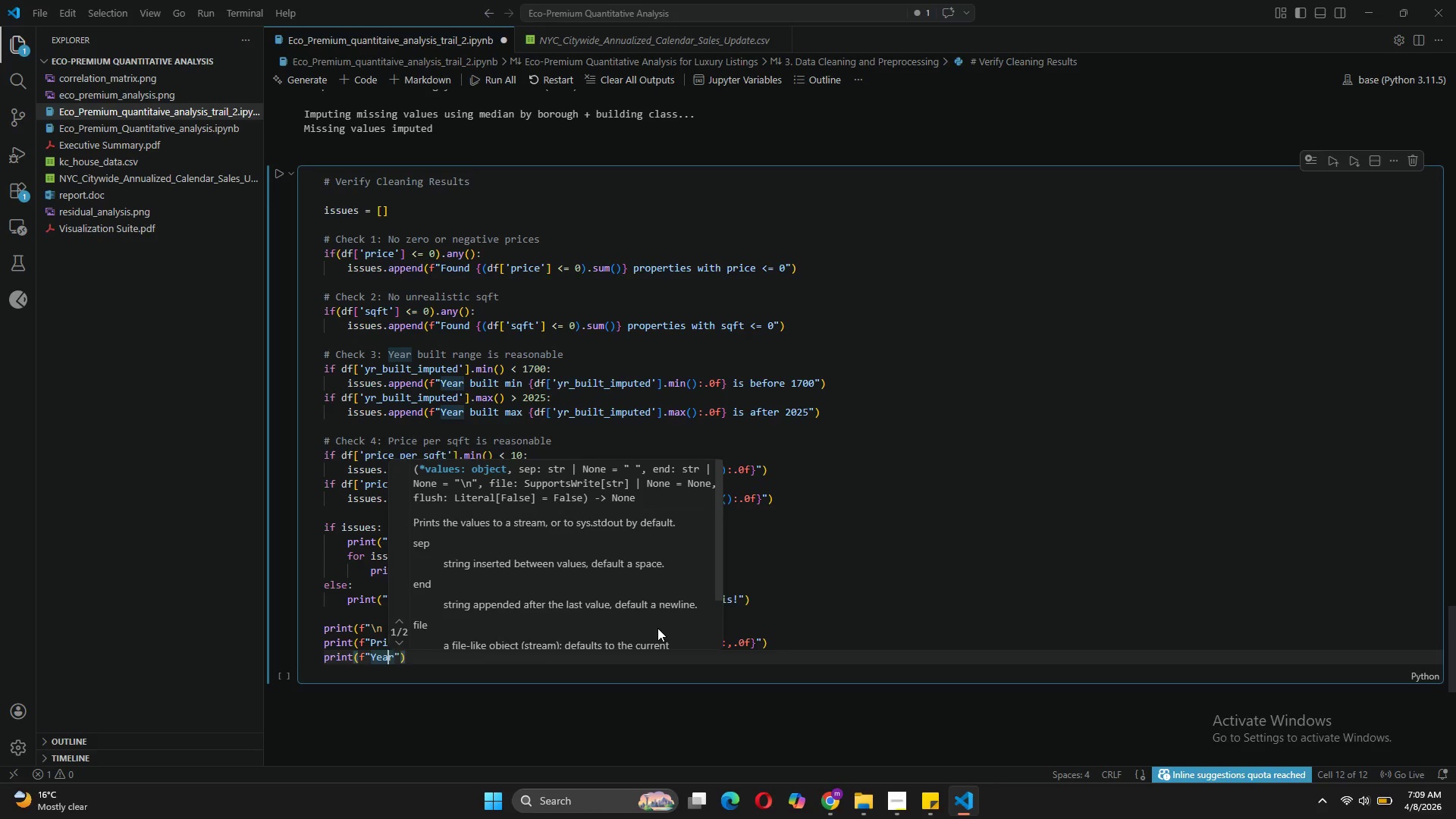 
key(ArrowRight)
 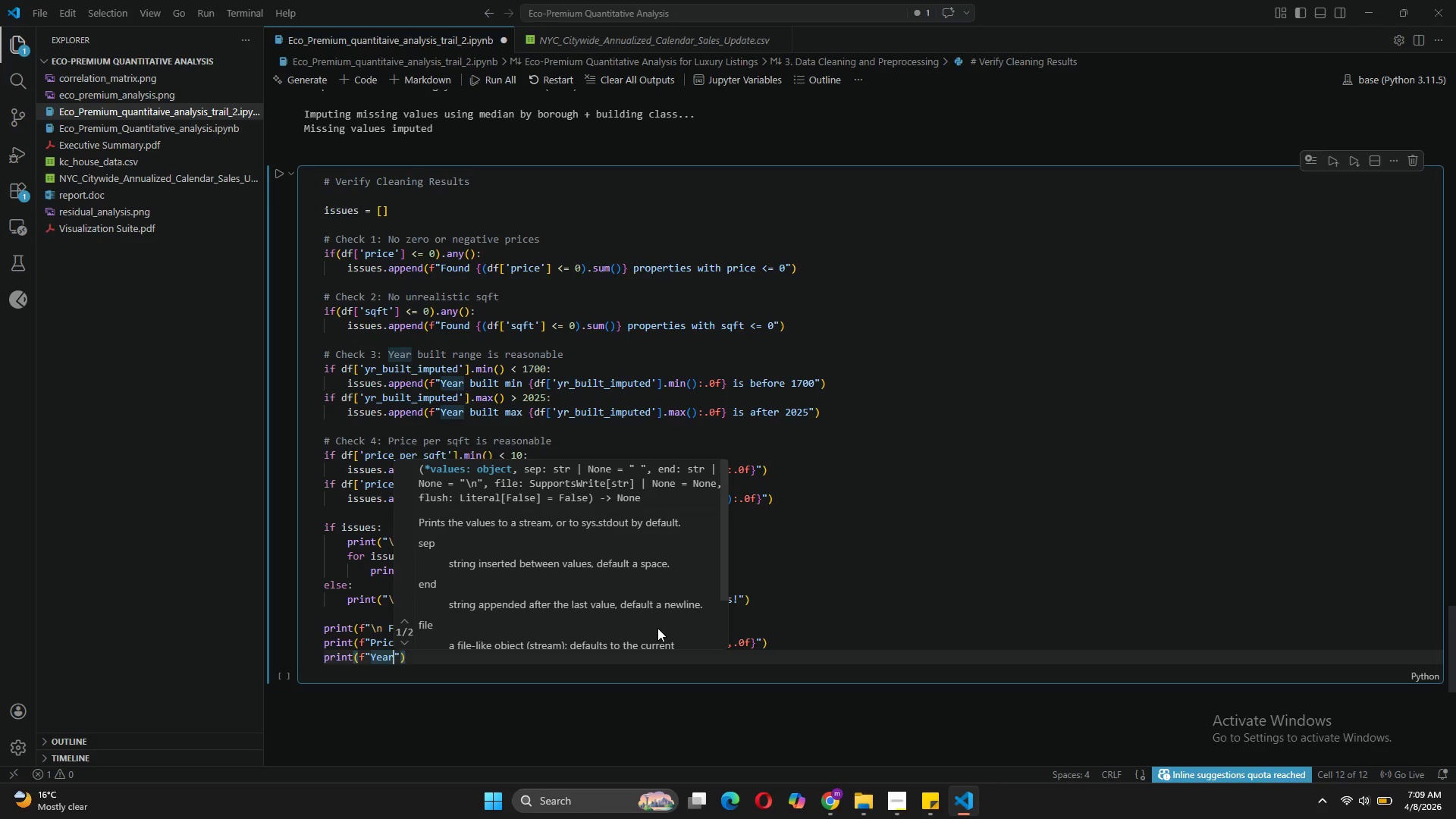 
type( bi)
key(Backspace)
type(i)
key(Backspace)
type(uilt )
 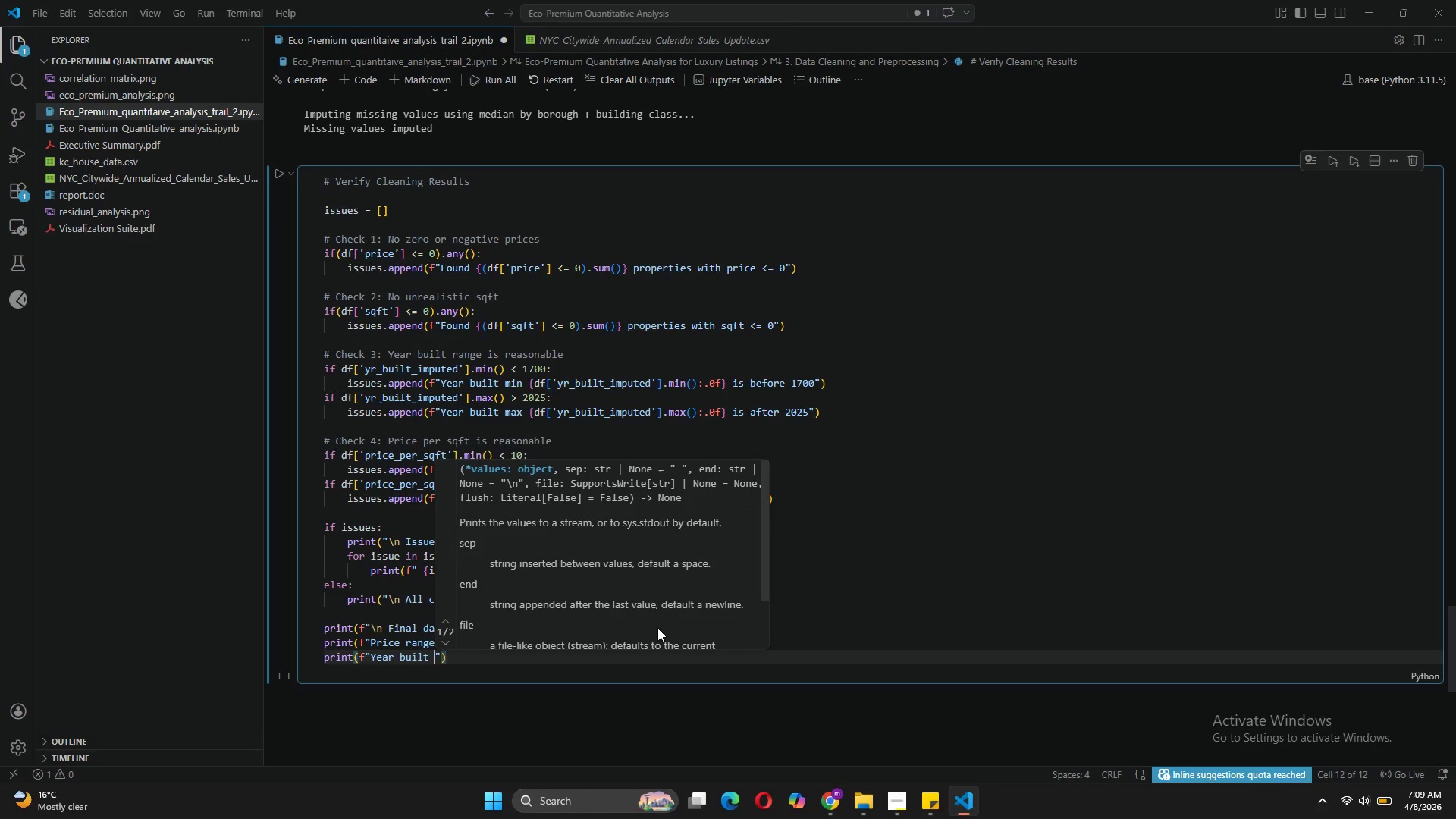 
type(range: {df[)
 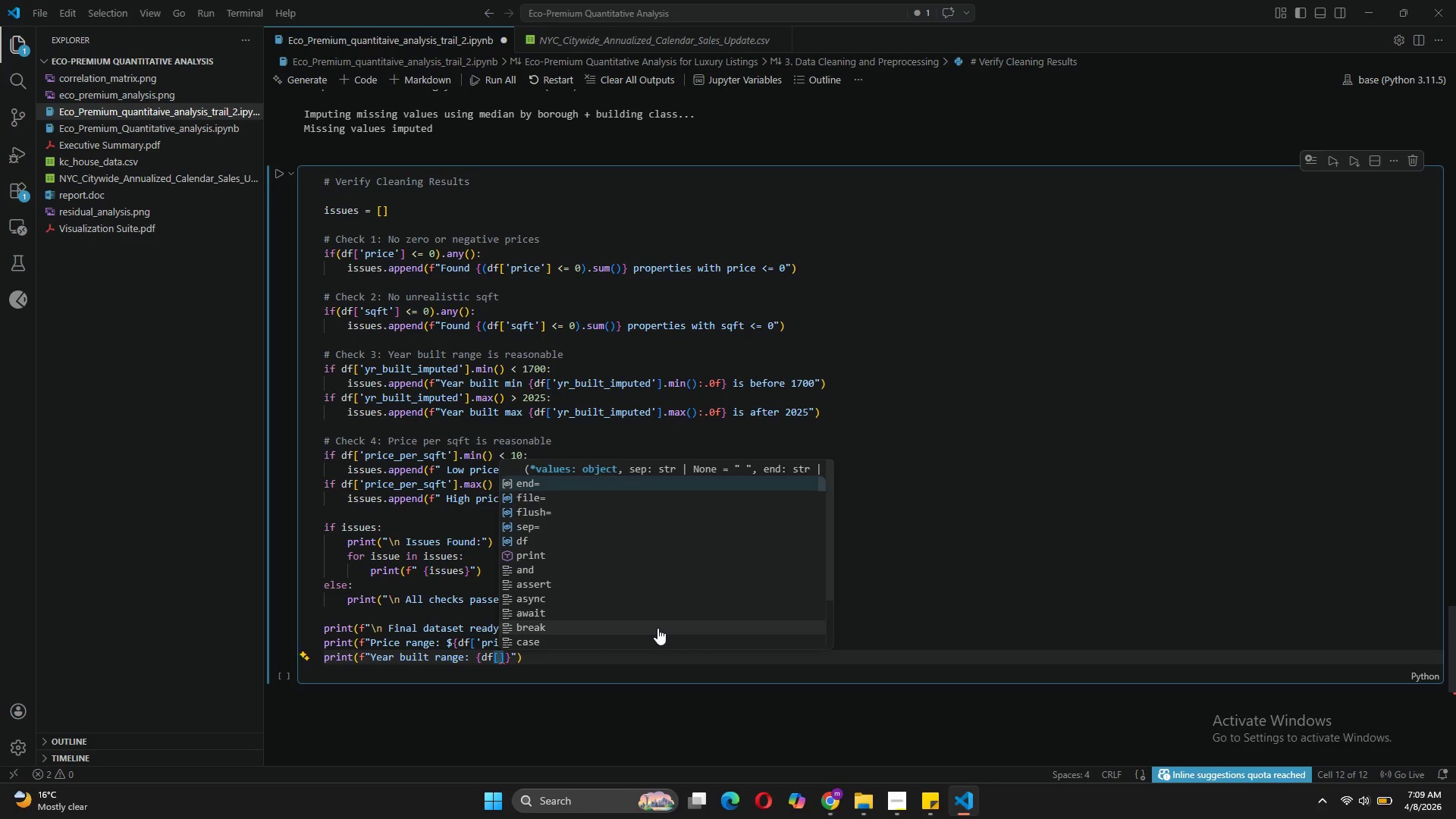 
type('yr_built_imputed)
 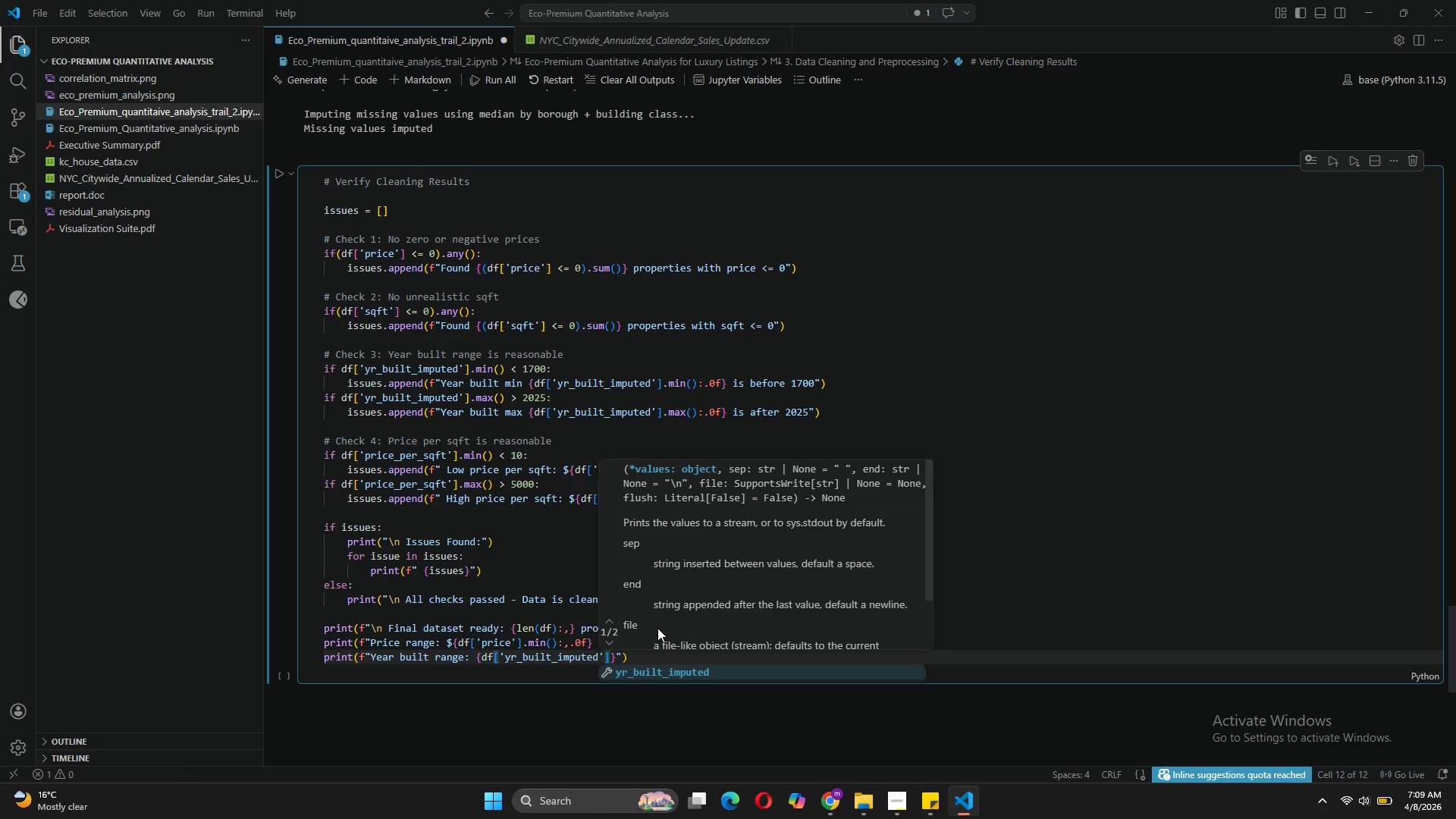 
key(ArrowRight)
 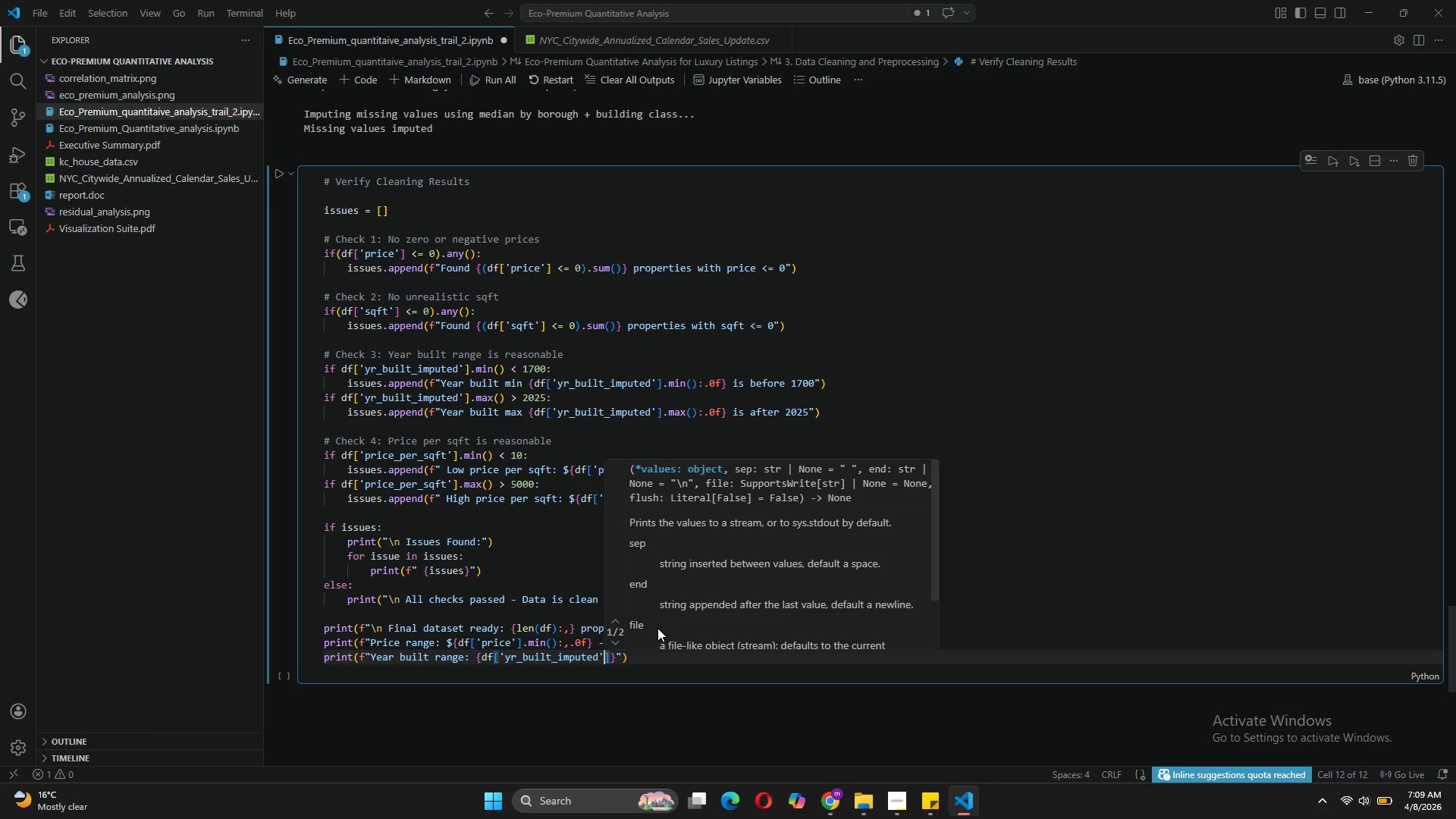 
key(ArrowRight)
 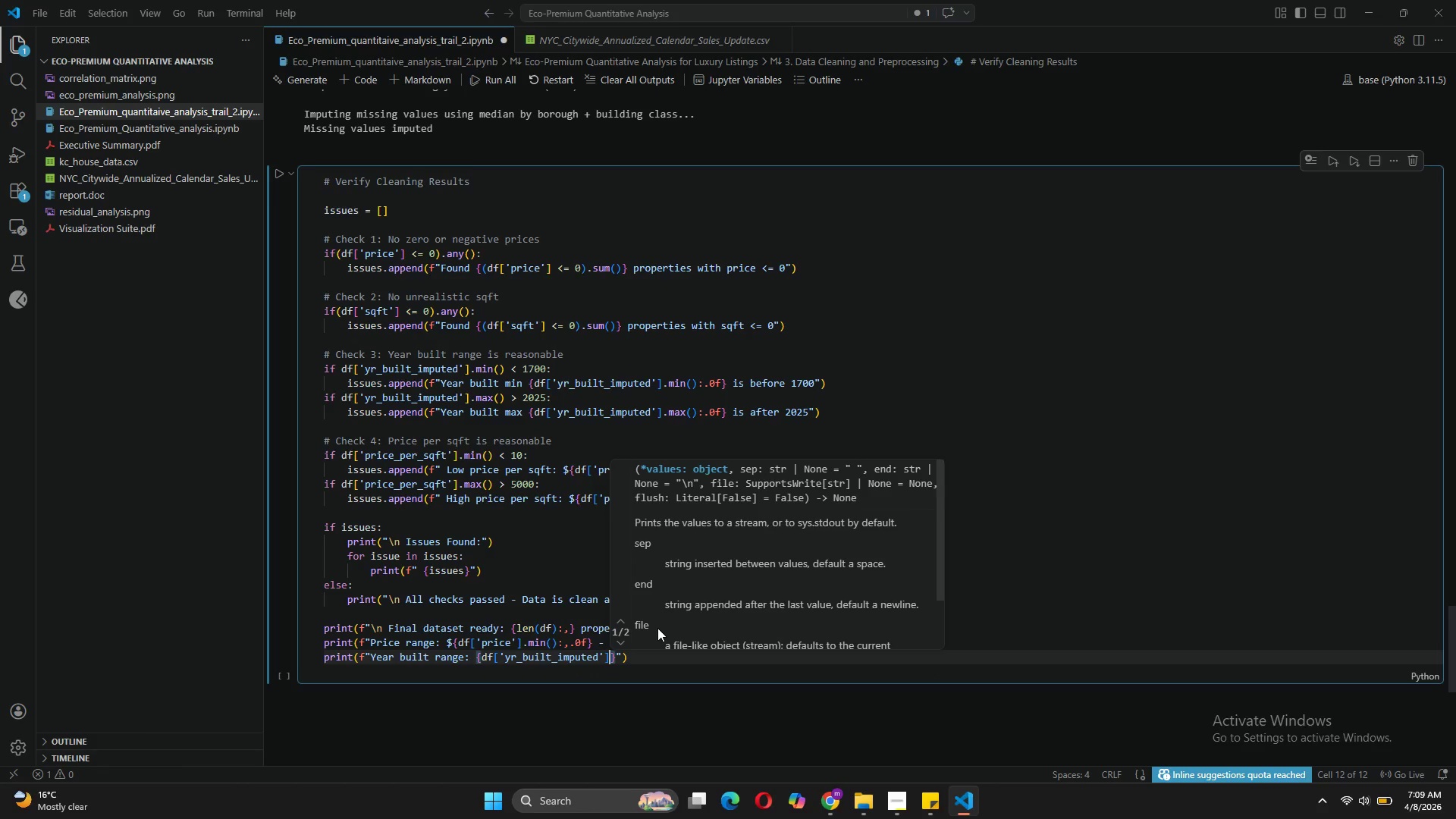 
type(,)
key(Backspace)
type(.min()
 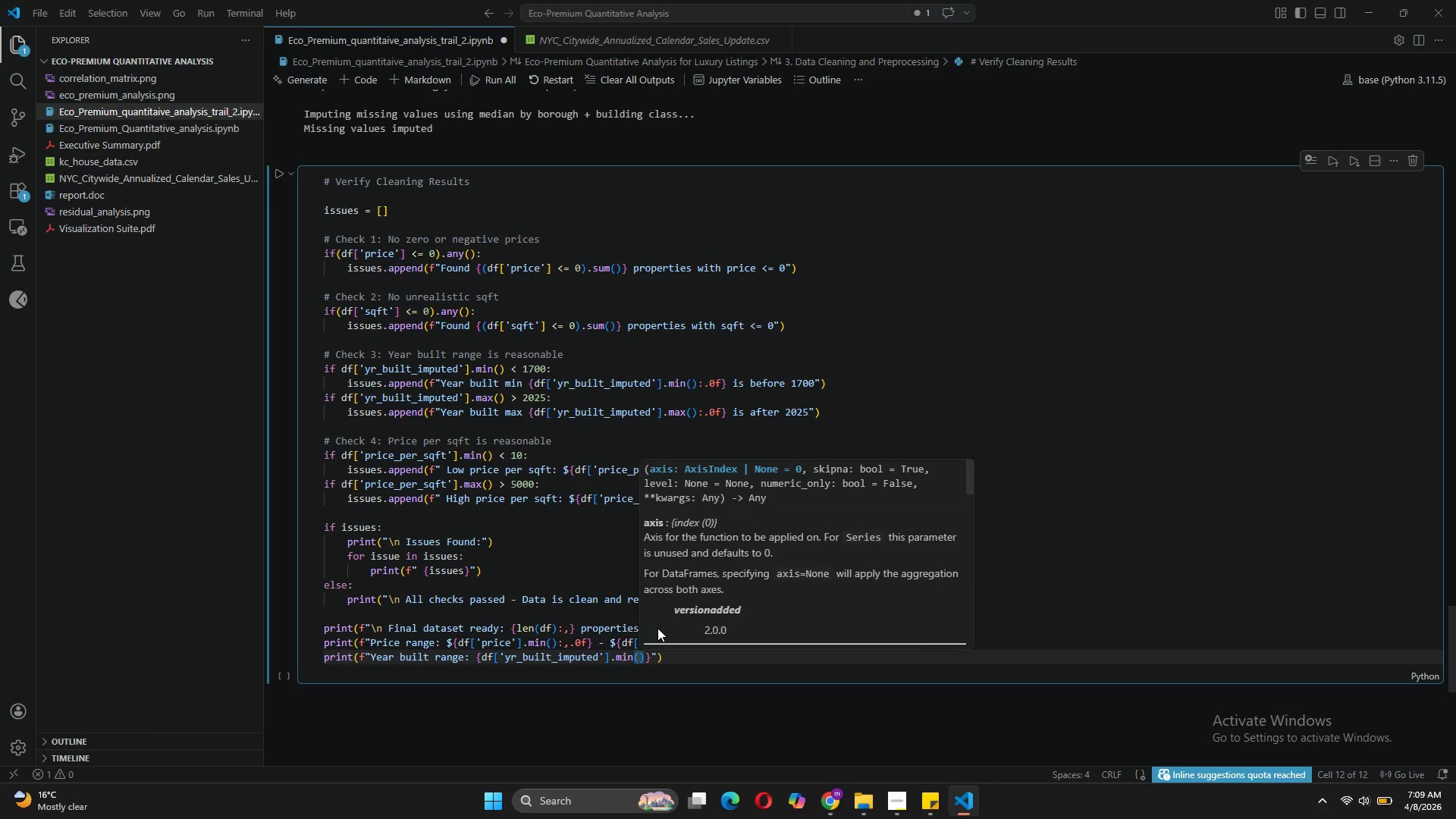 
key(ArrowRight)
 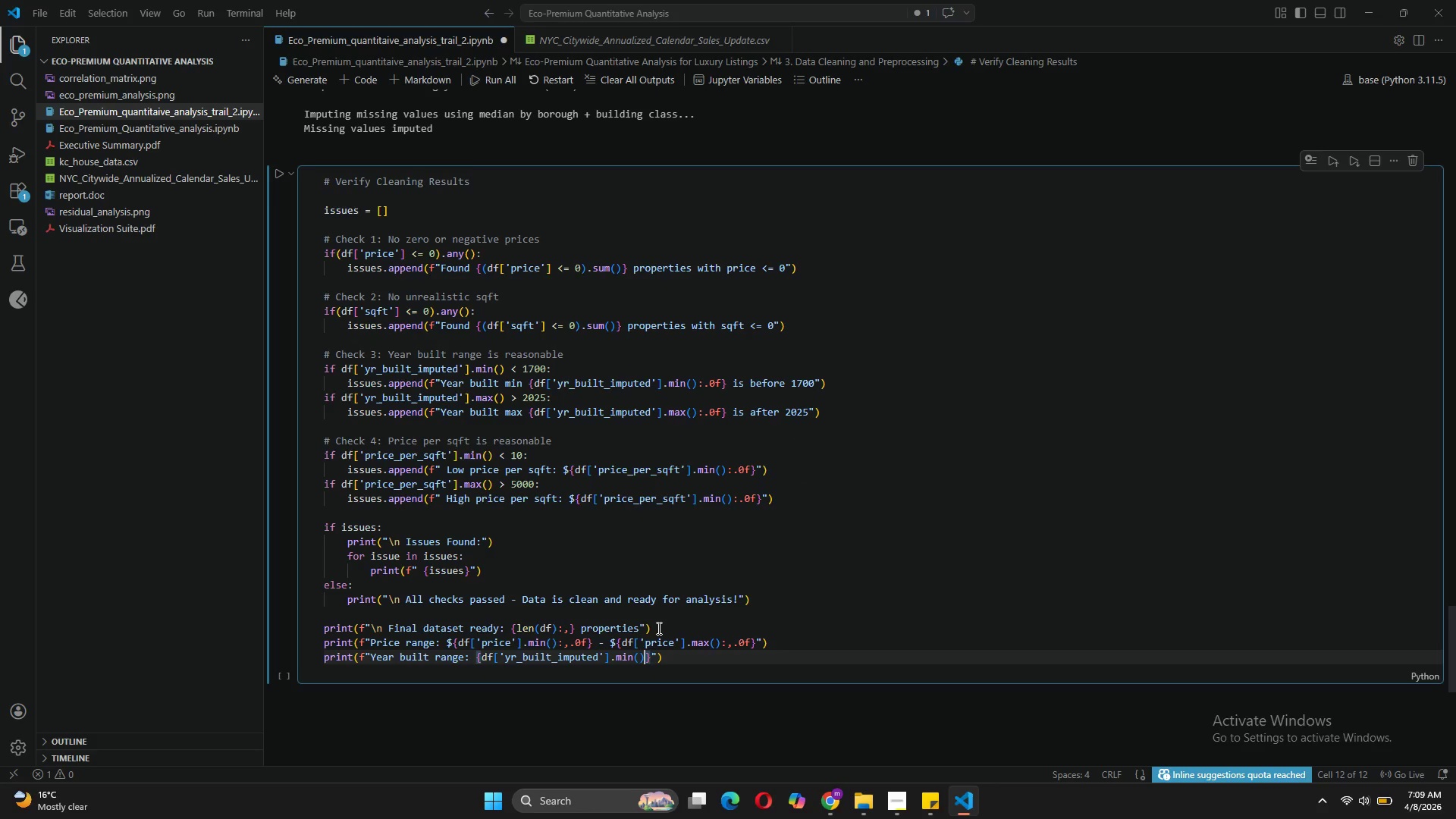 
type(:.0f)
 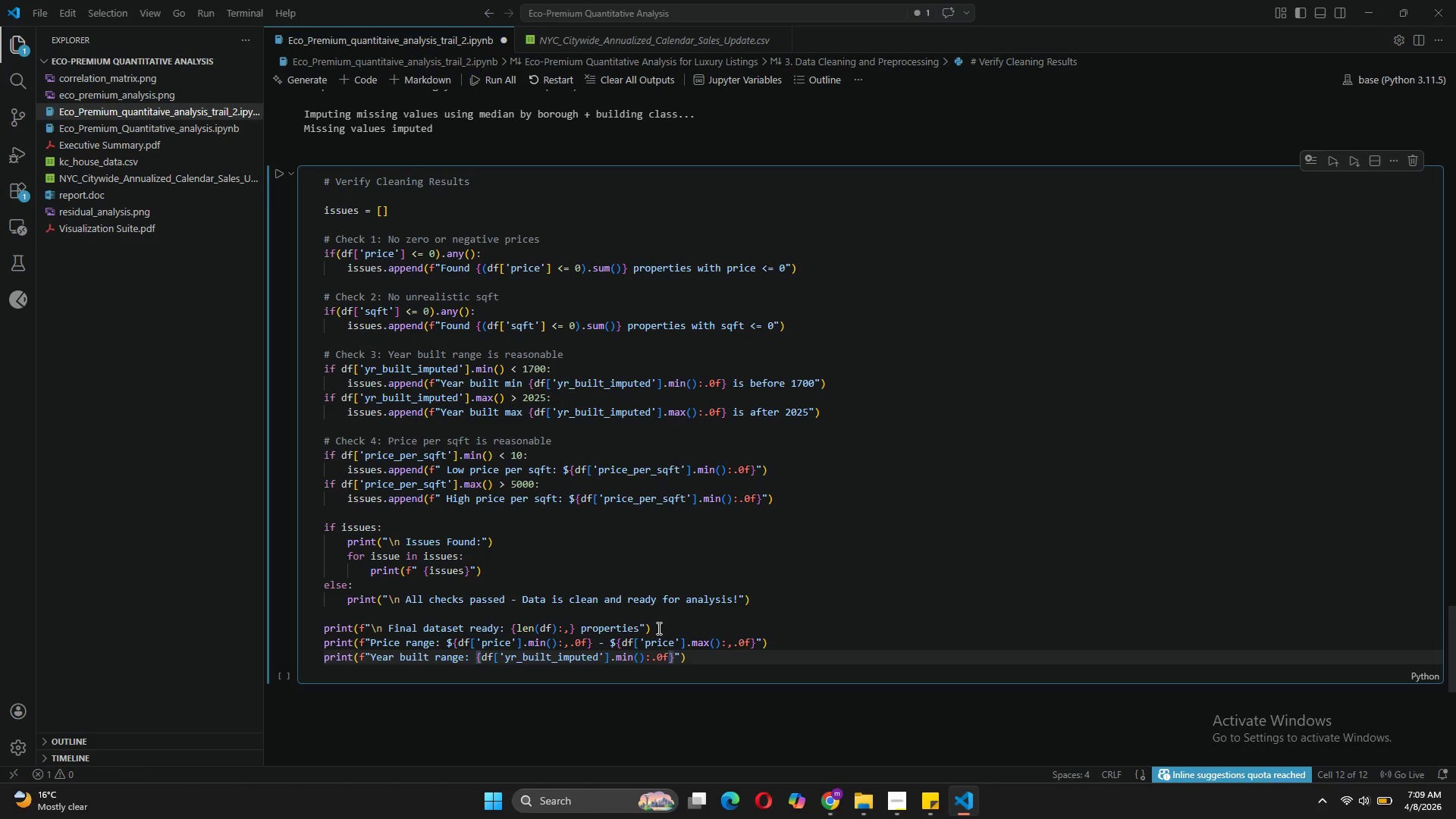 
key(ArrowRight)
 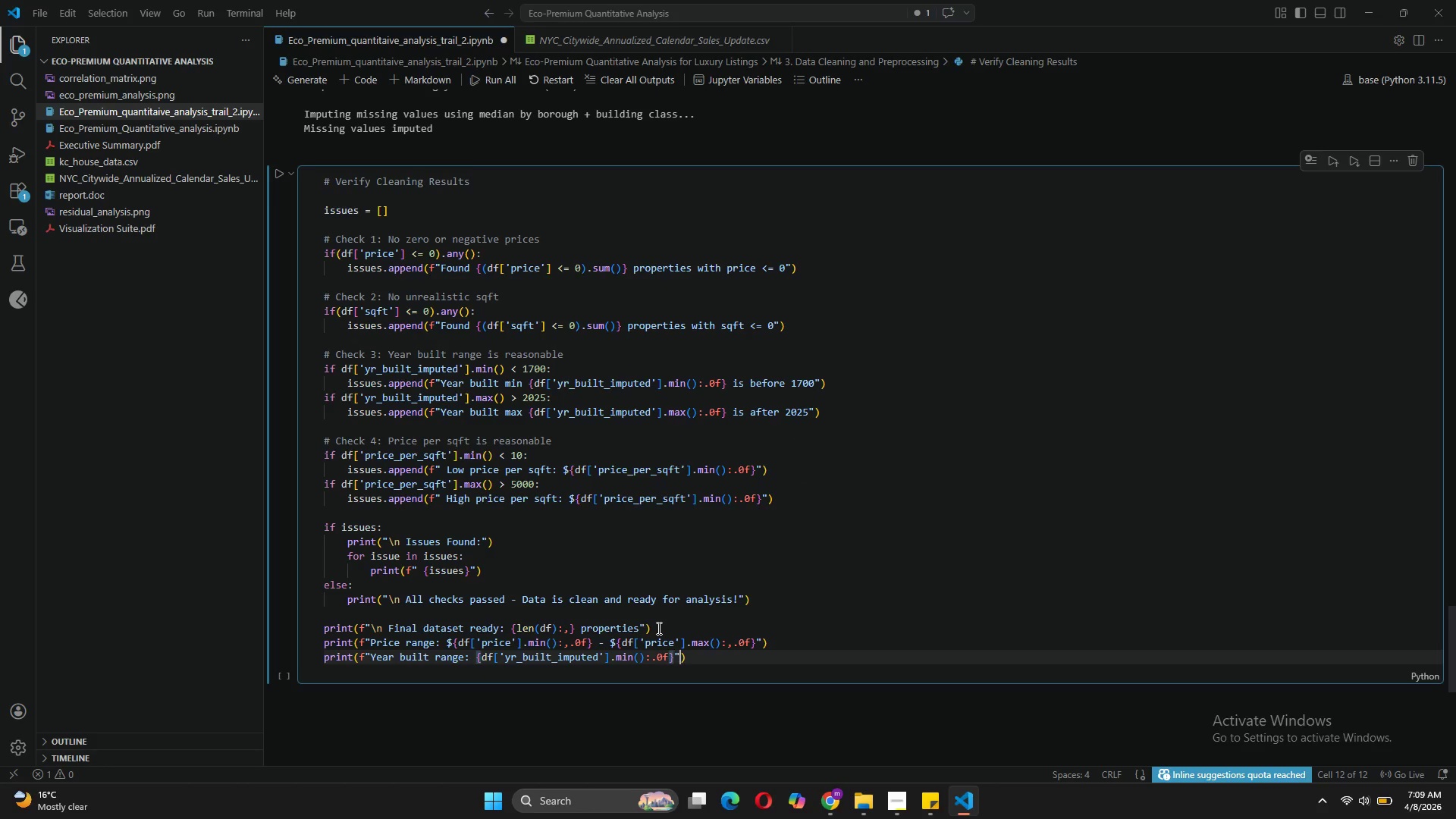 
key(ArrowRight)
 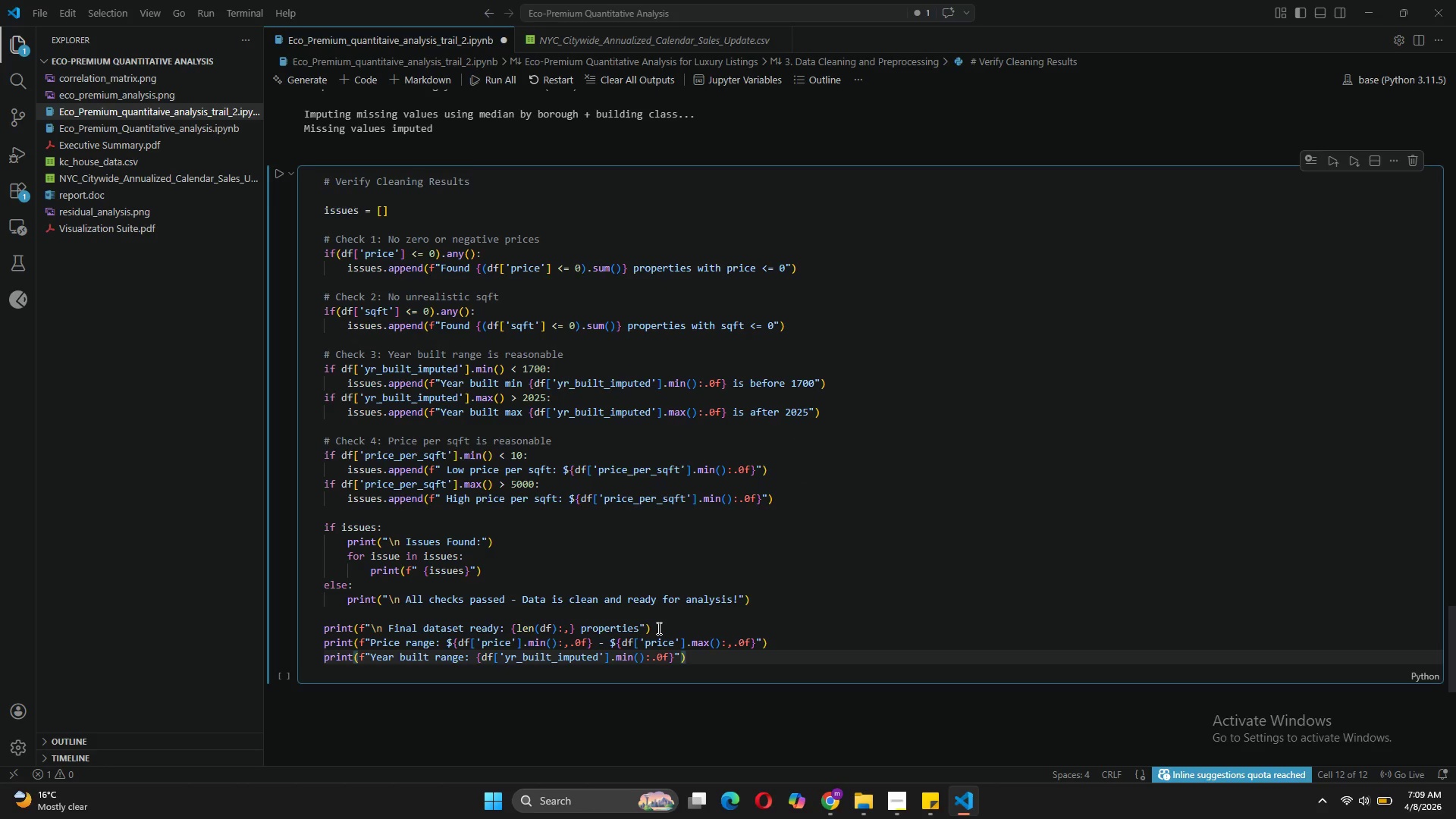 
key(ArrowLeft)
 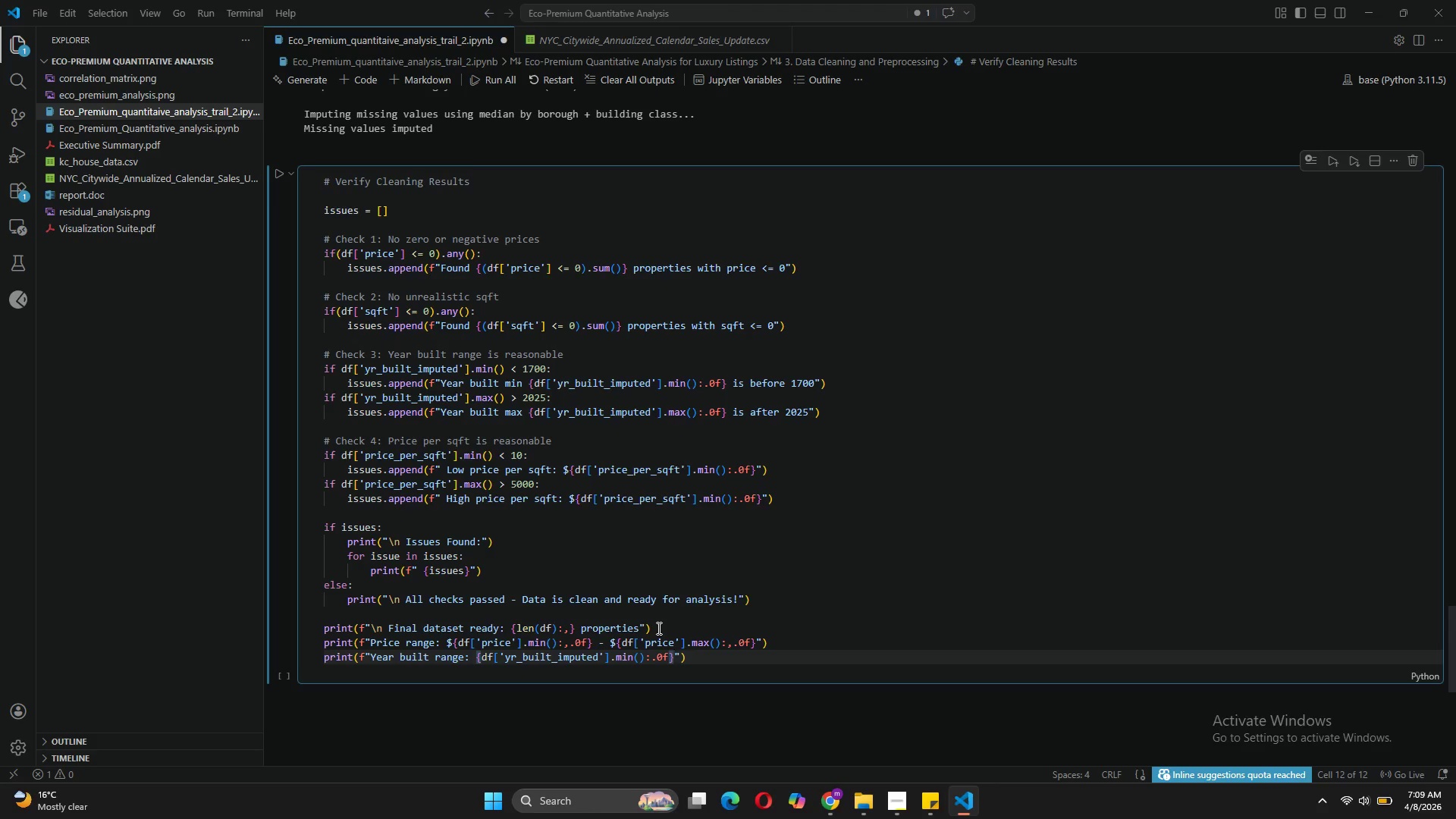 
type( - {df['yr)
 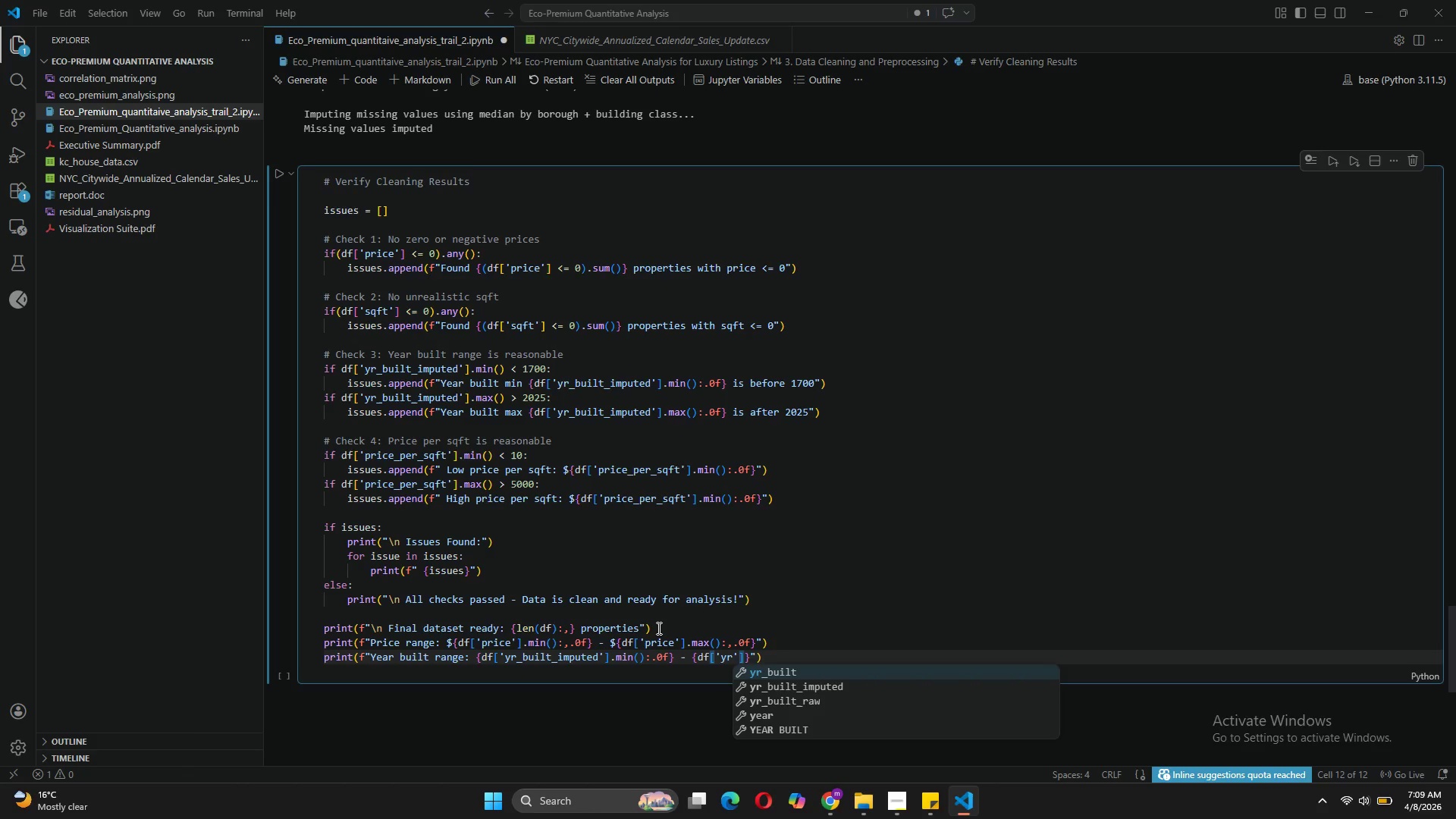 
key(ArrowDown)
 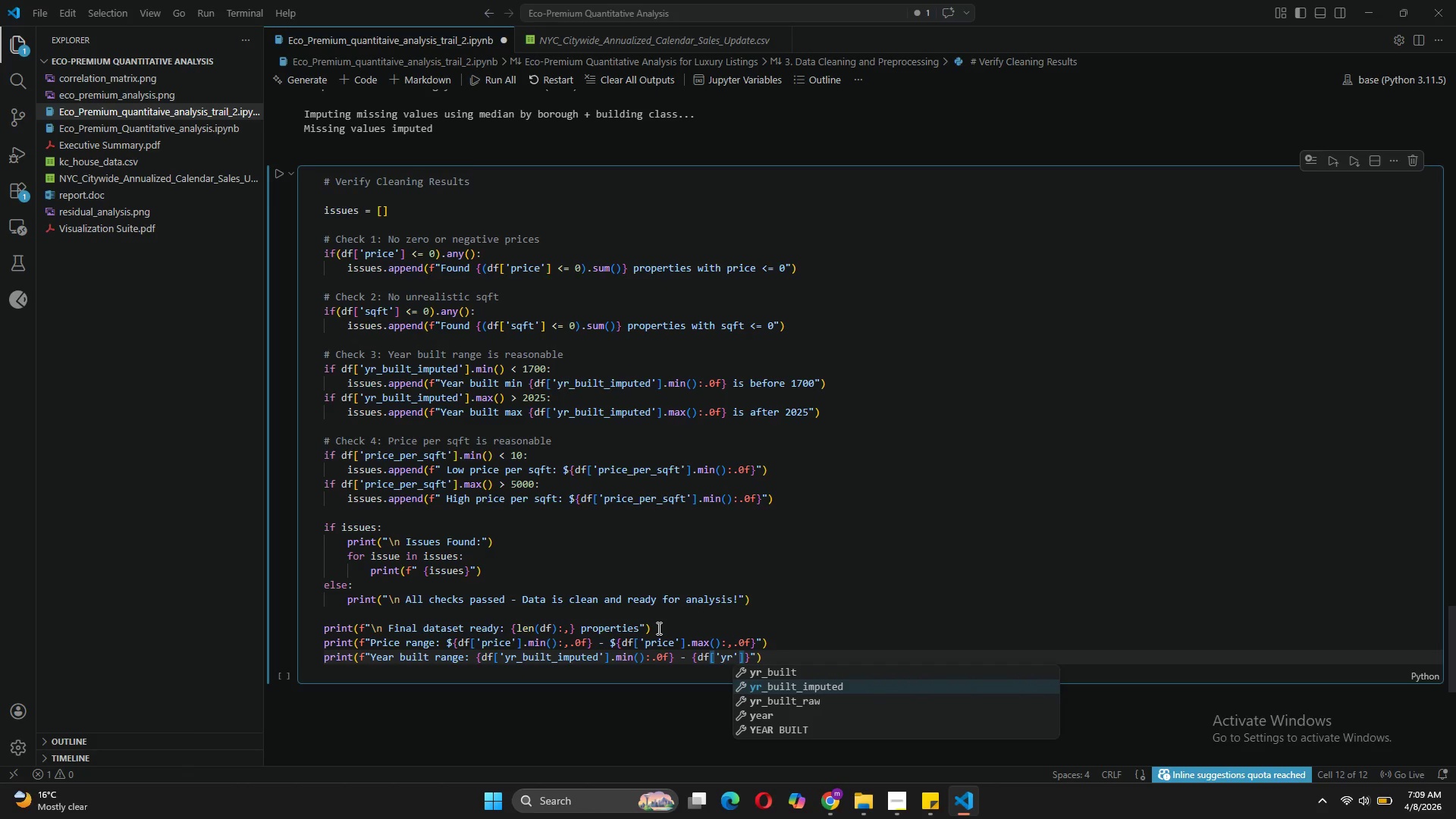 
key(Tab)
 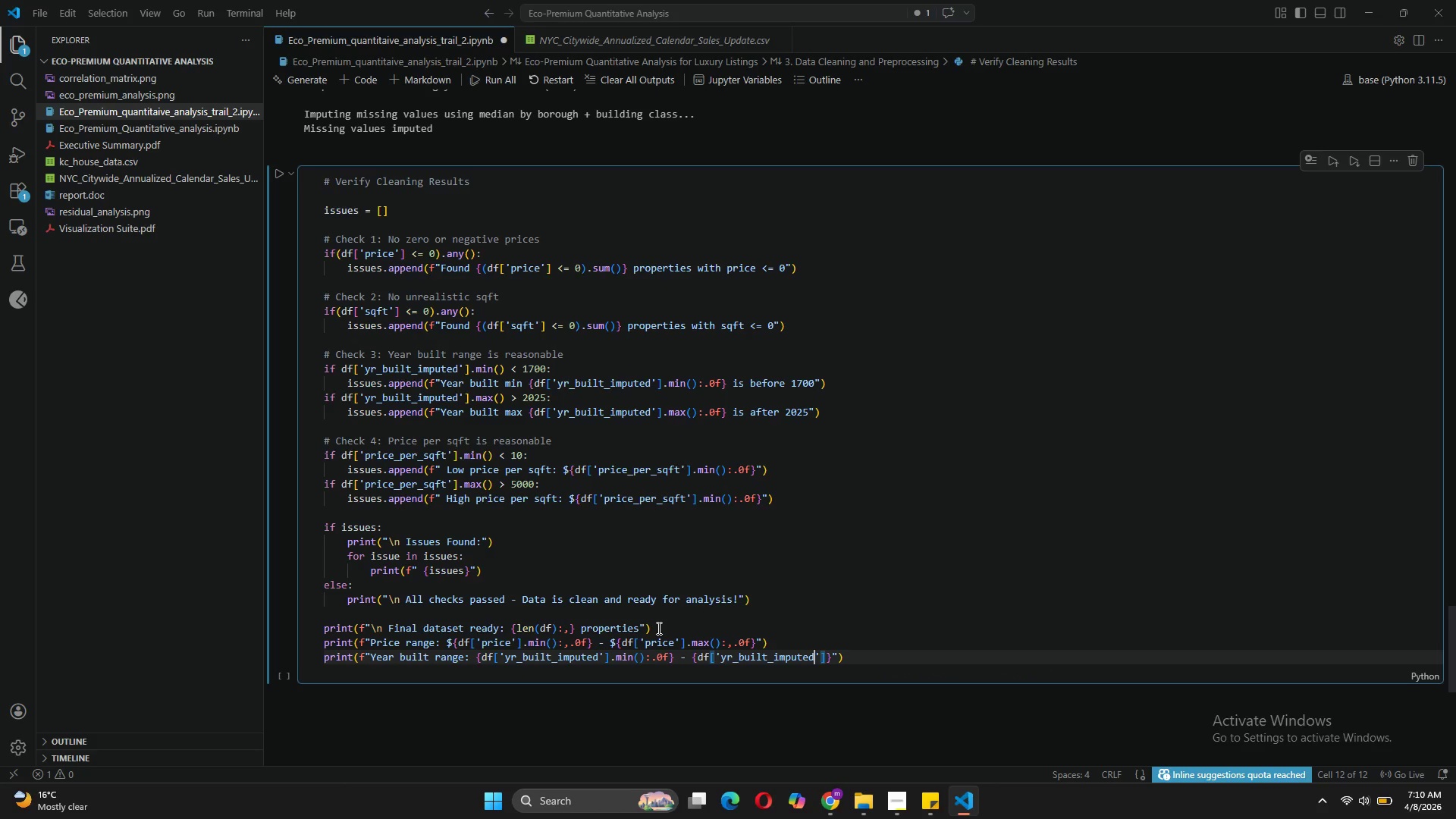 
key(ArrowRight)
 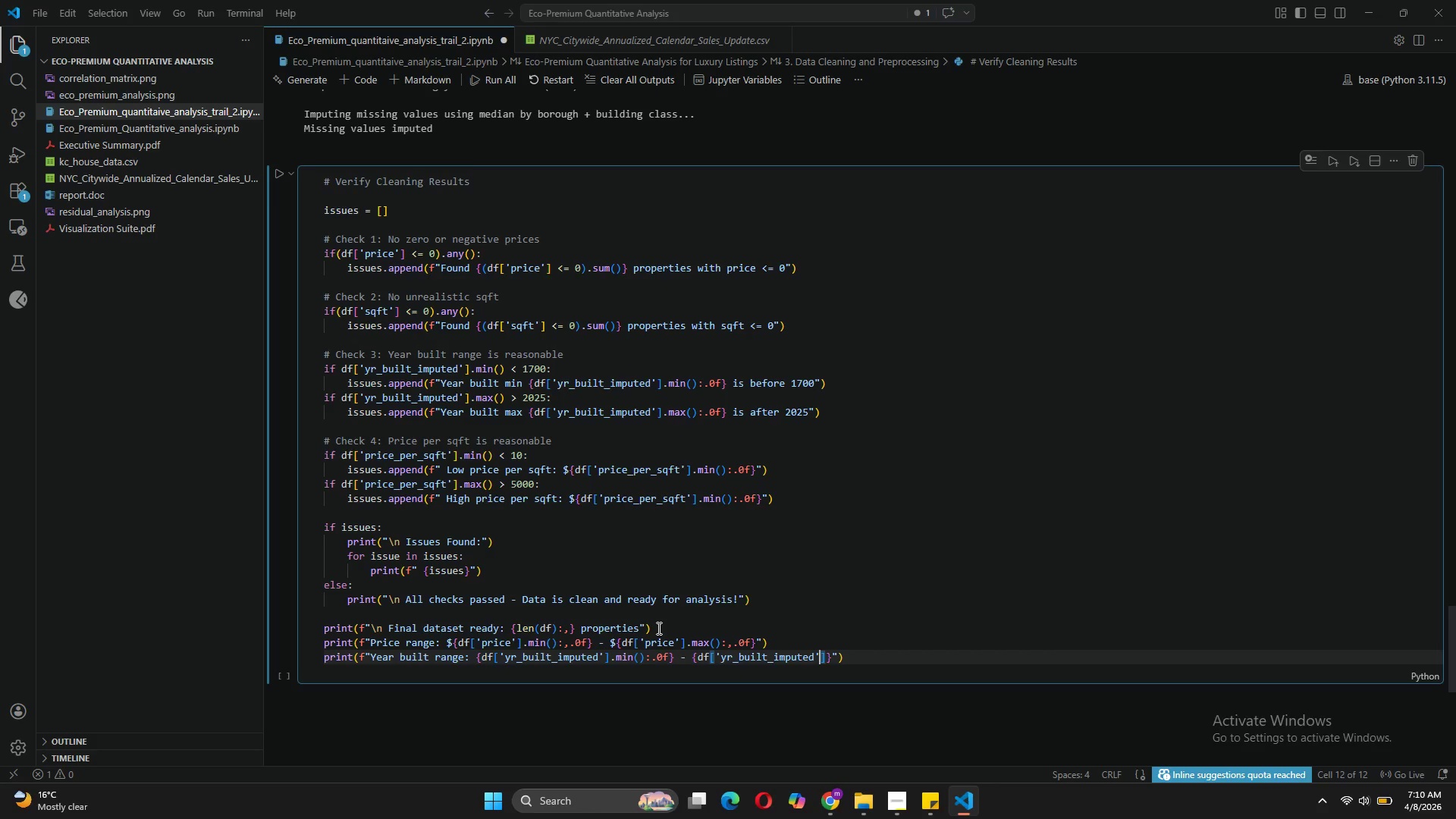 
key(ArrowRight)
 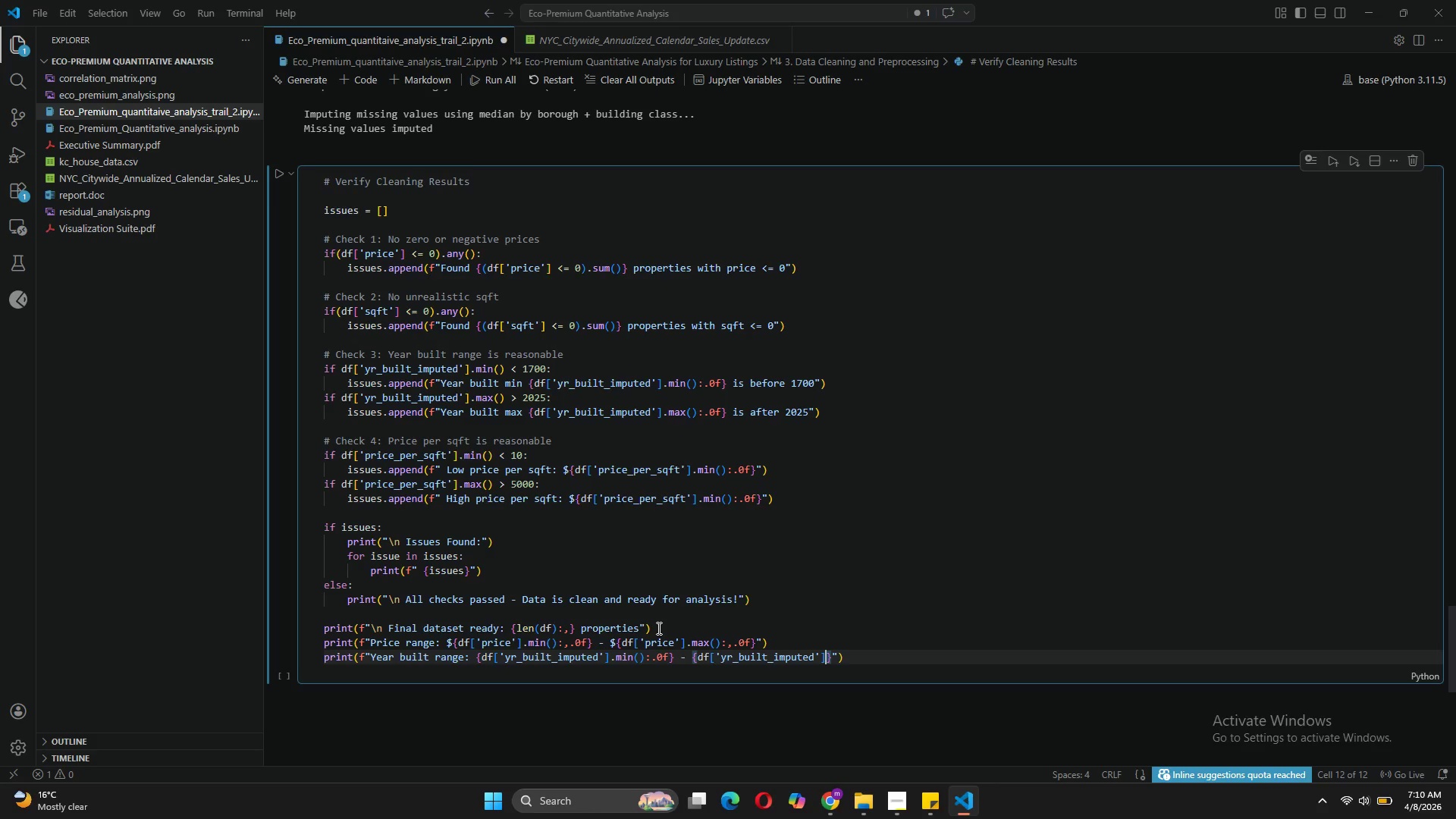 
type(.max()
 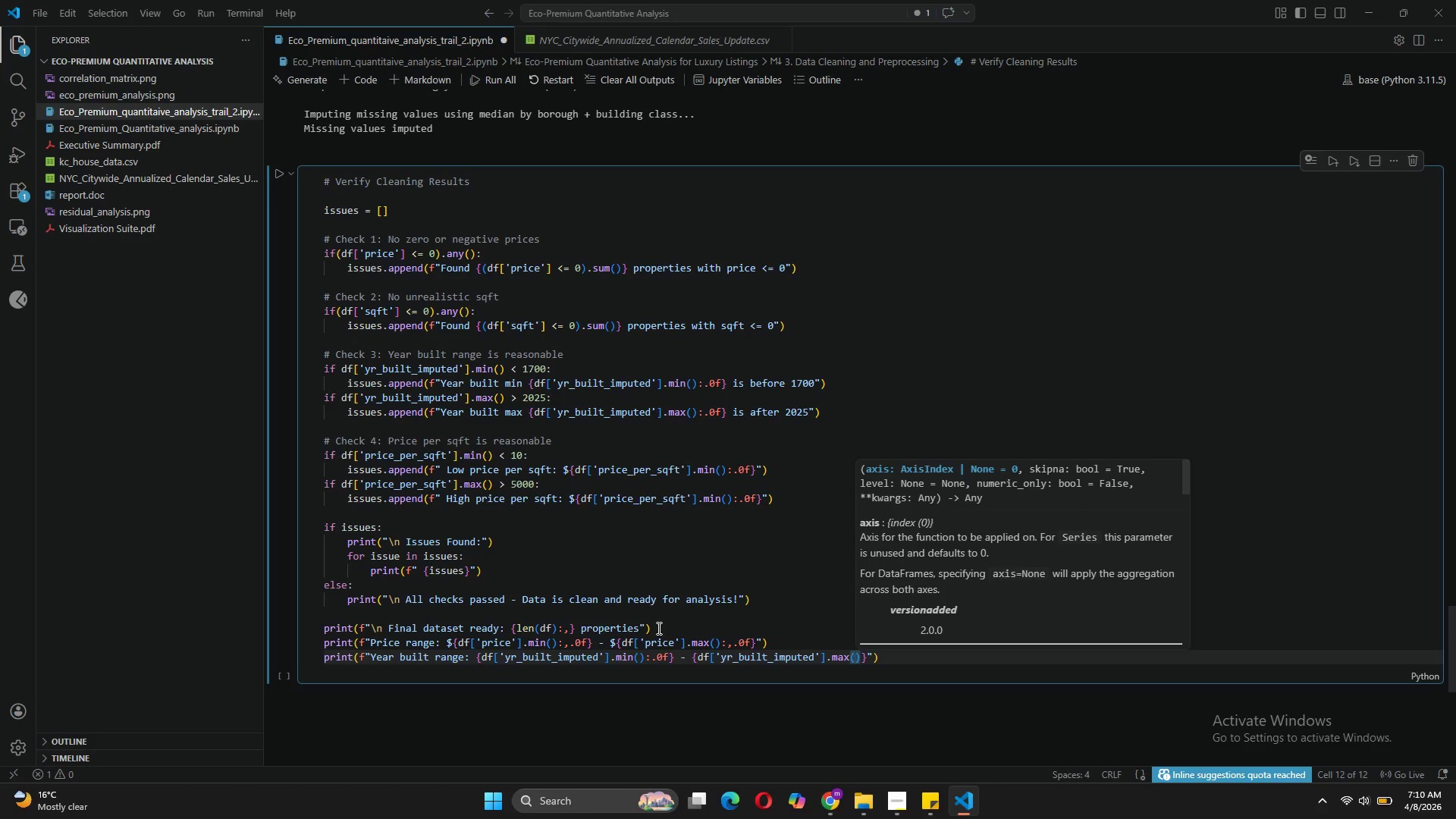 
key(ArrowRight)
 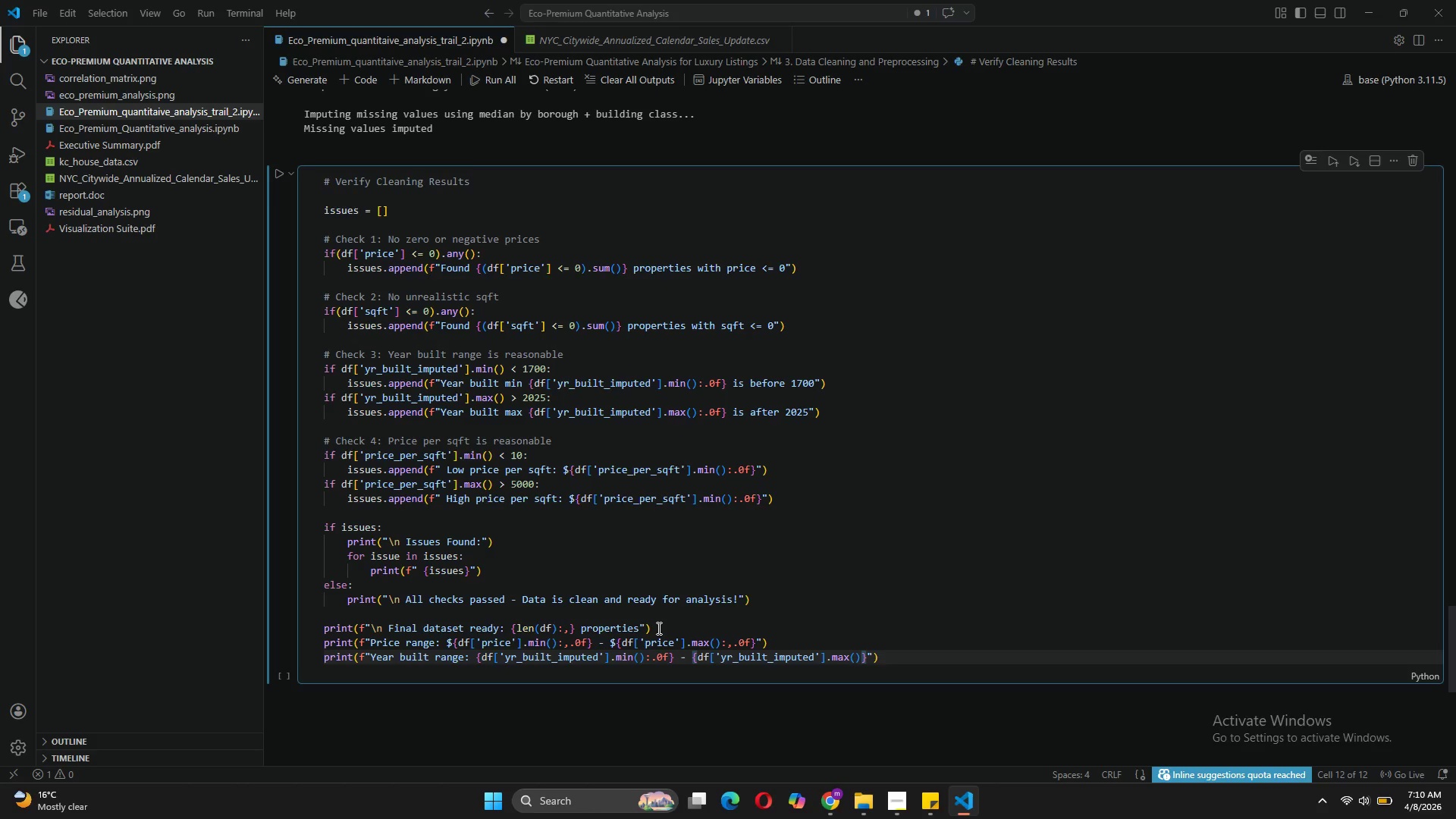 
type(:.0f)
 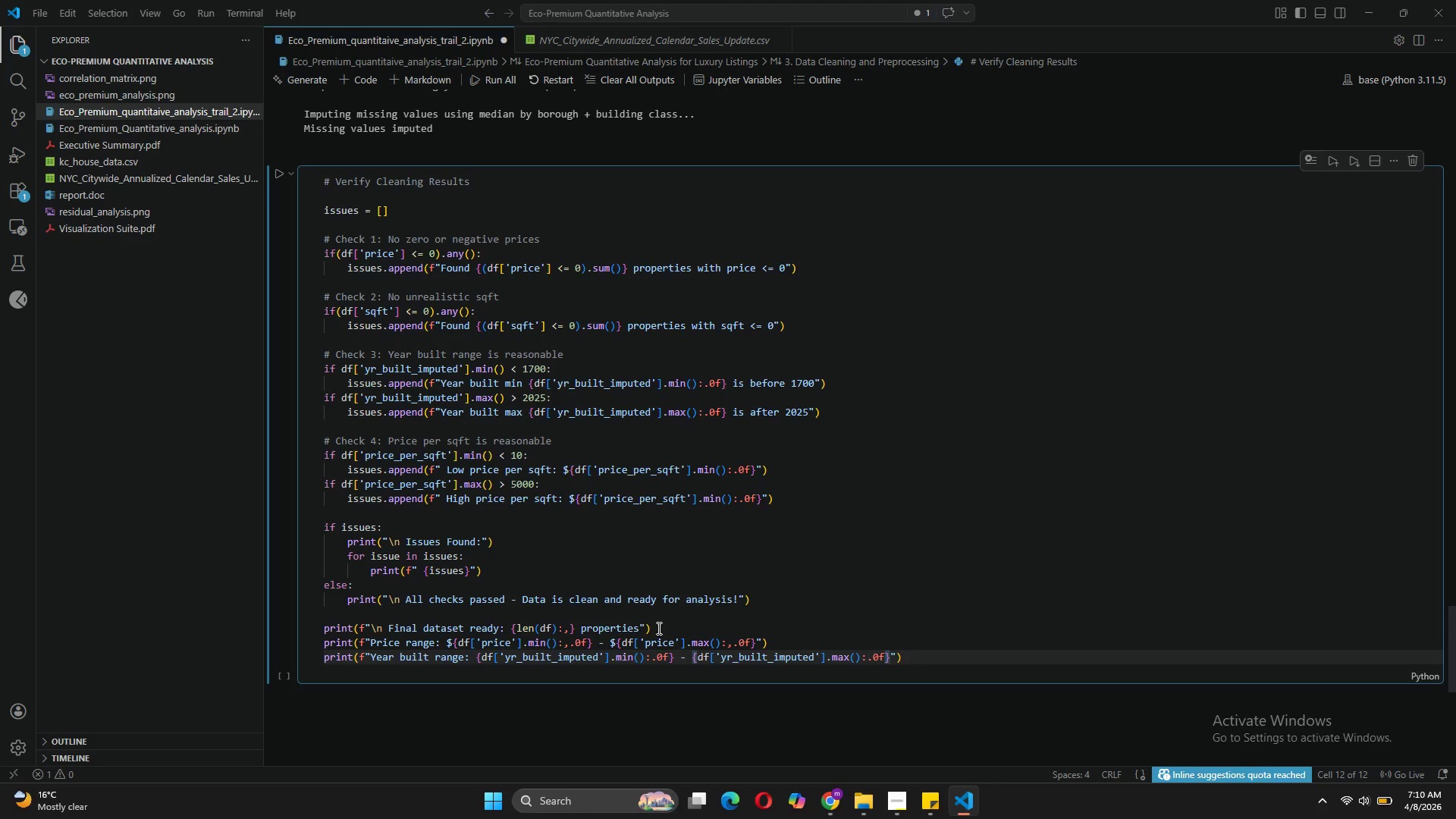 
key(ArrowRight)
 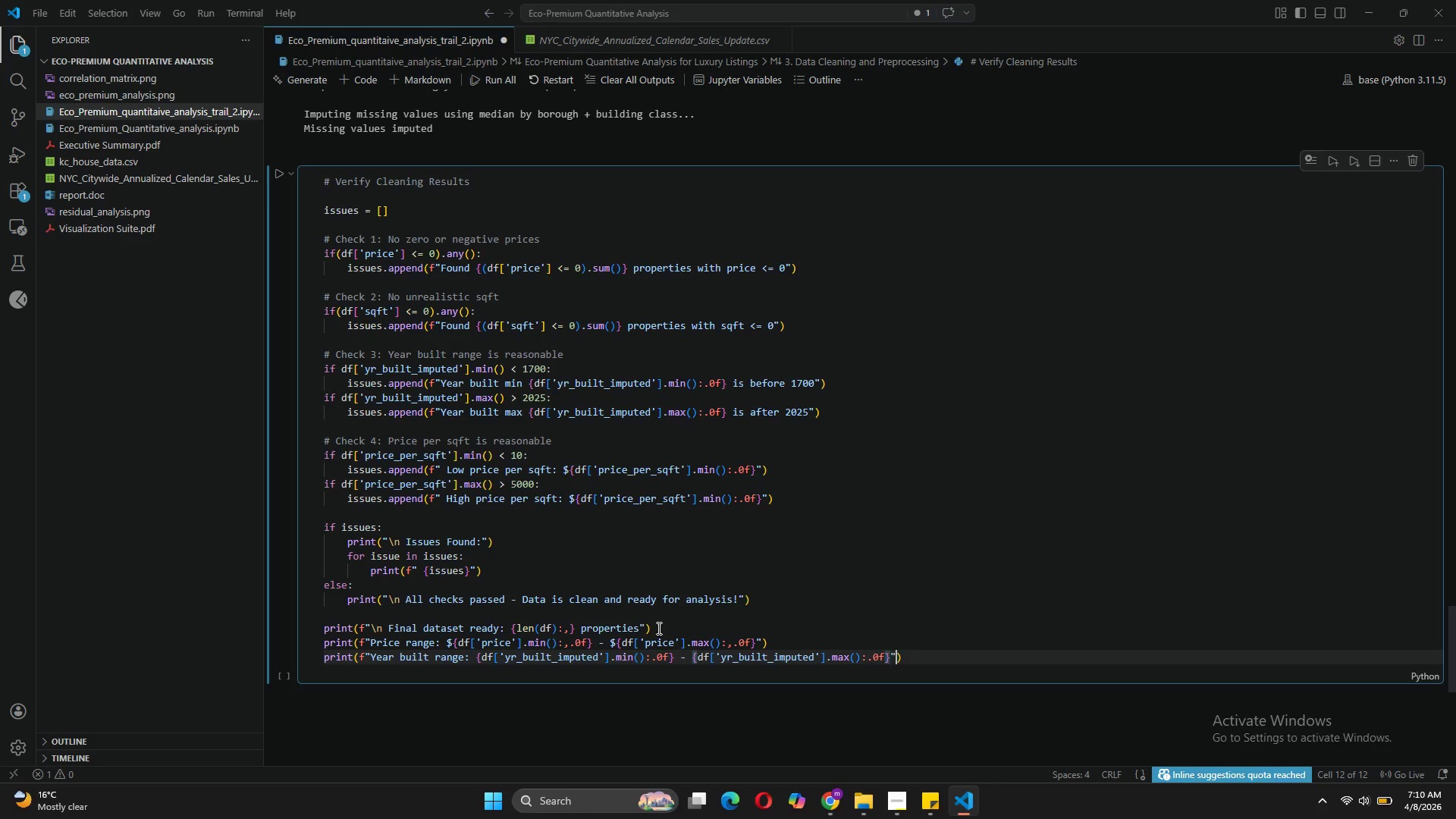 
key(ArrowRight)
 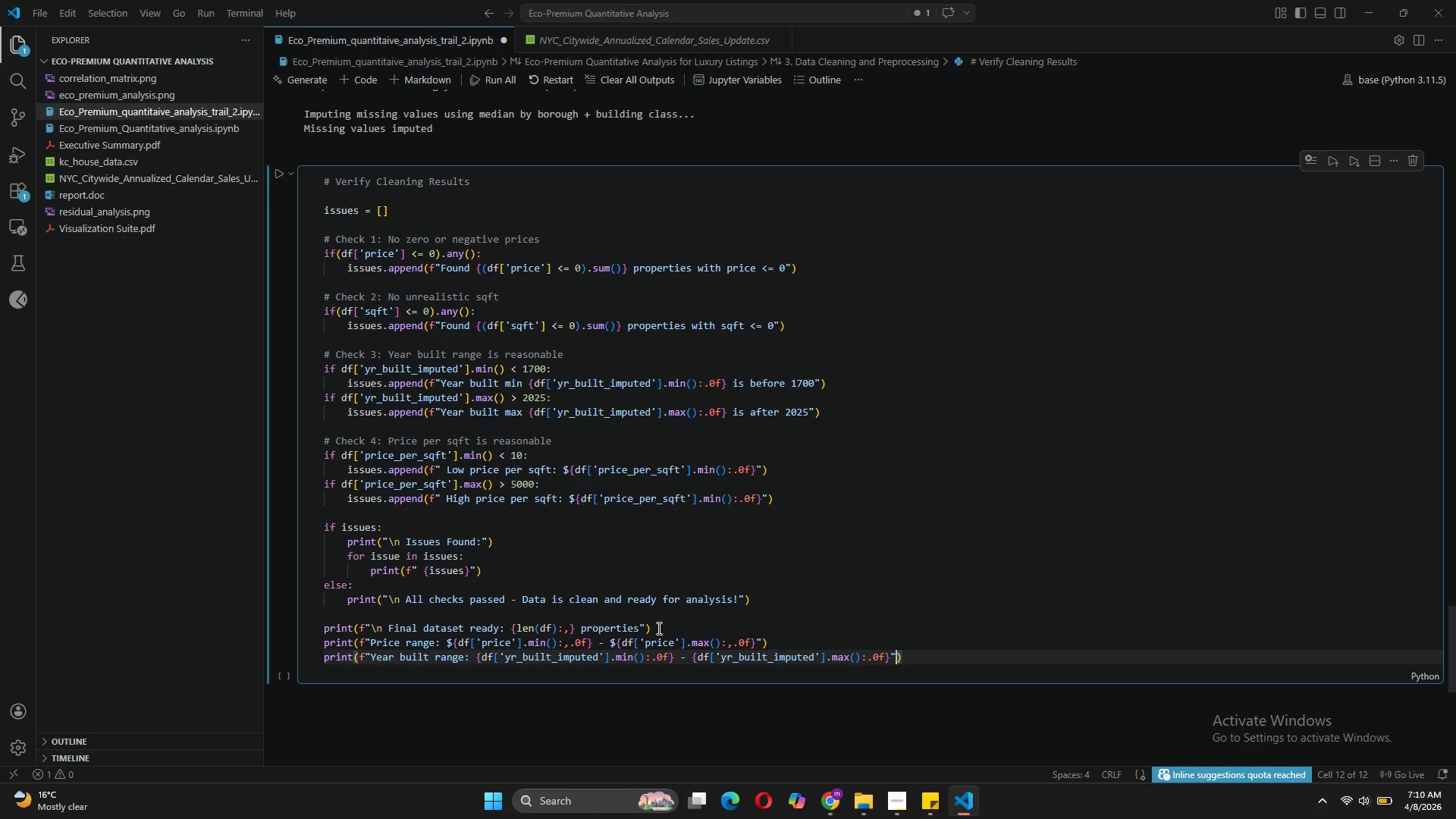 
key(ArrowRight)
 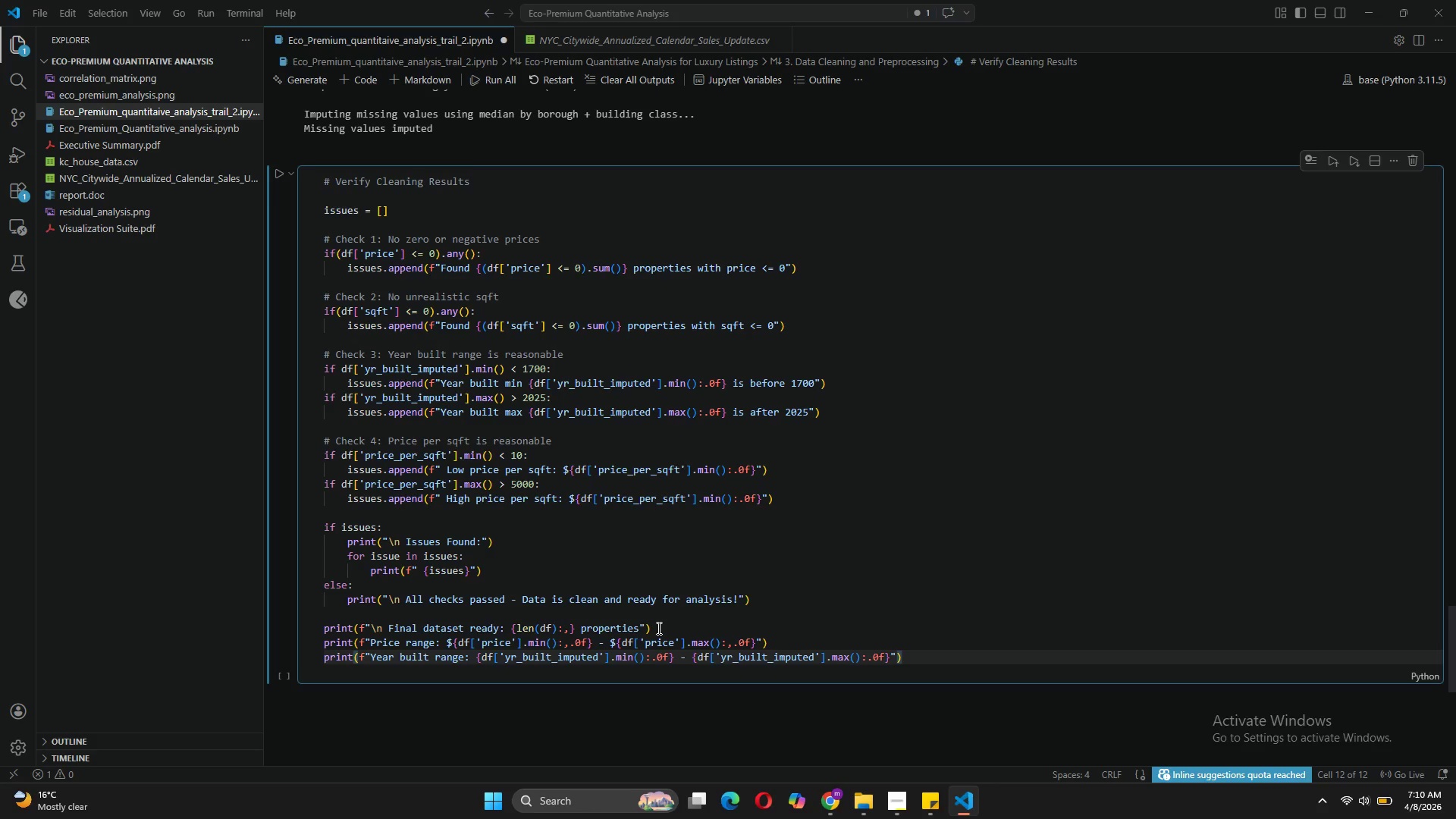 
key(Enter)
 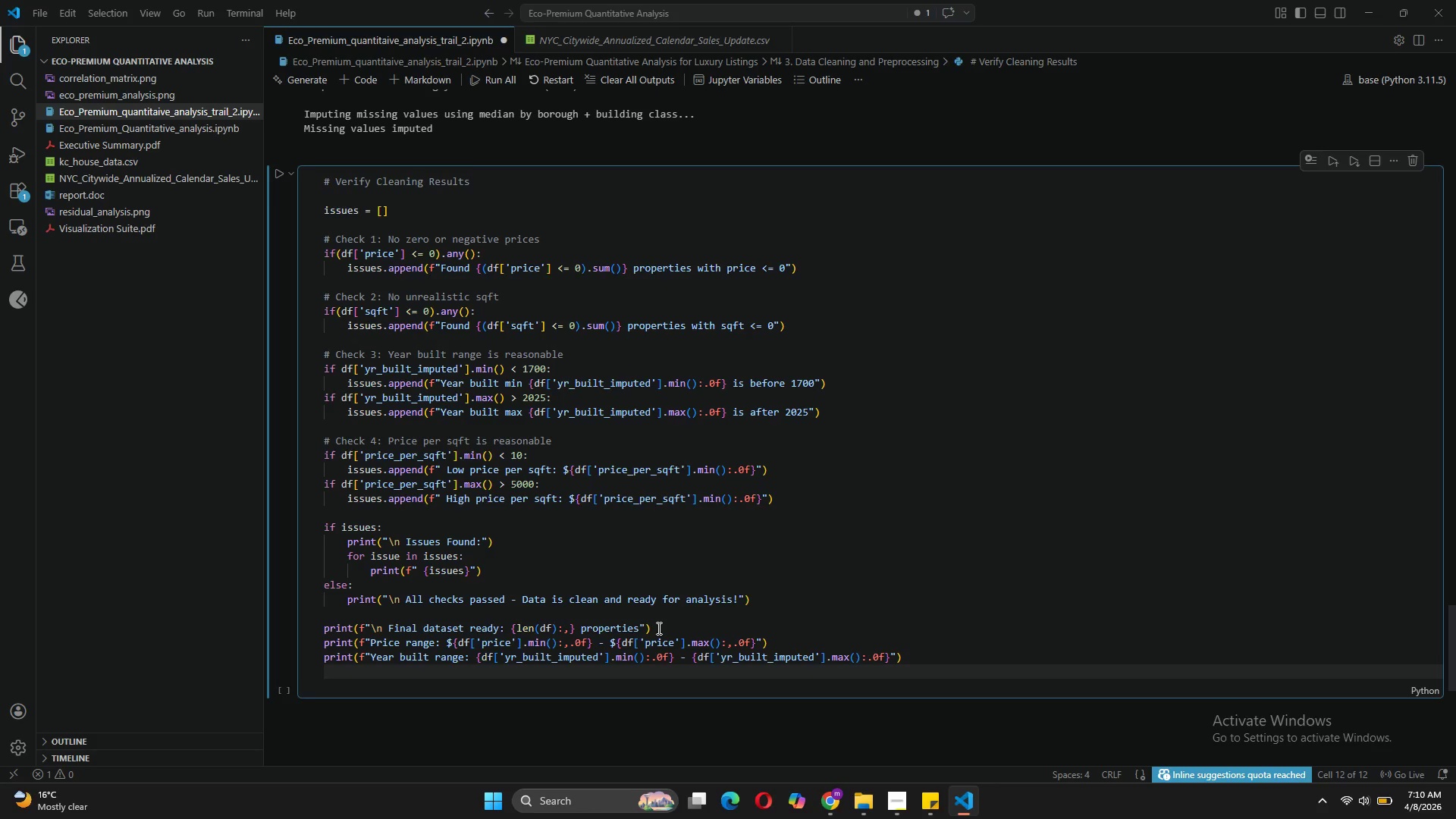 
type(print(f"Bpro)
key(Backspace)
key(Backspace)
key(Backspace)
type(oroughs:)
 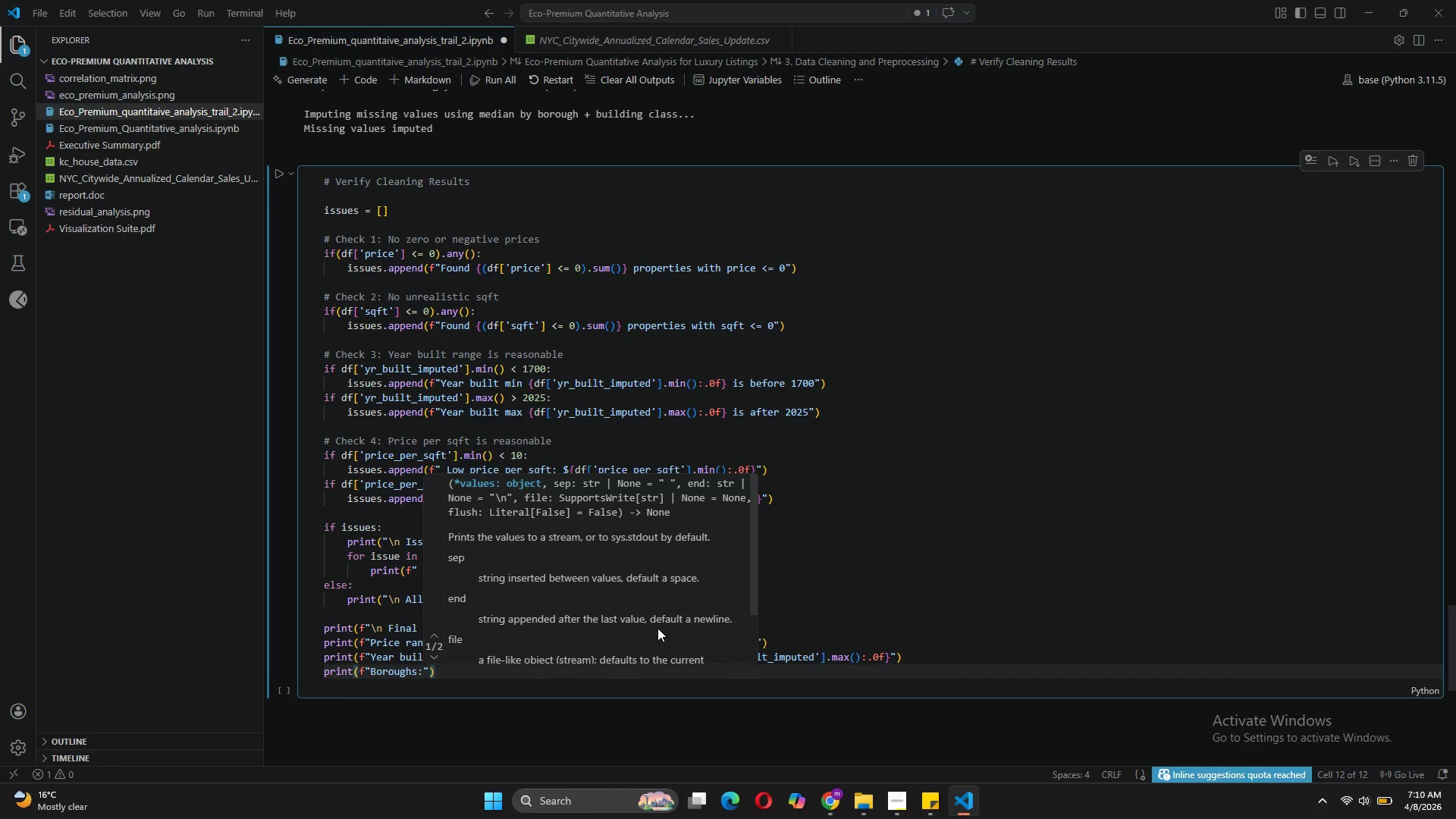 
type( {, '.join(df[b)
key(Backspace)
type('borough)
 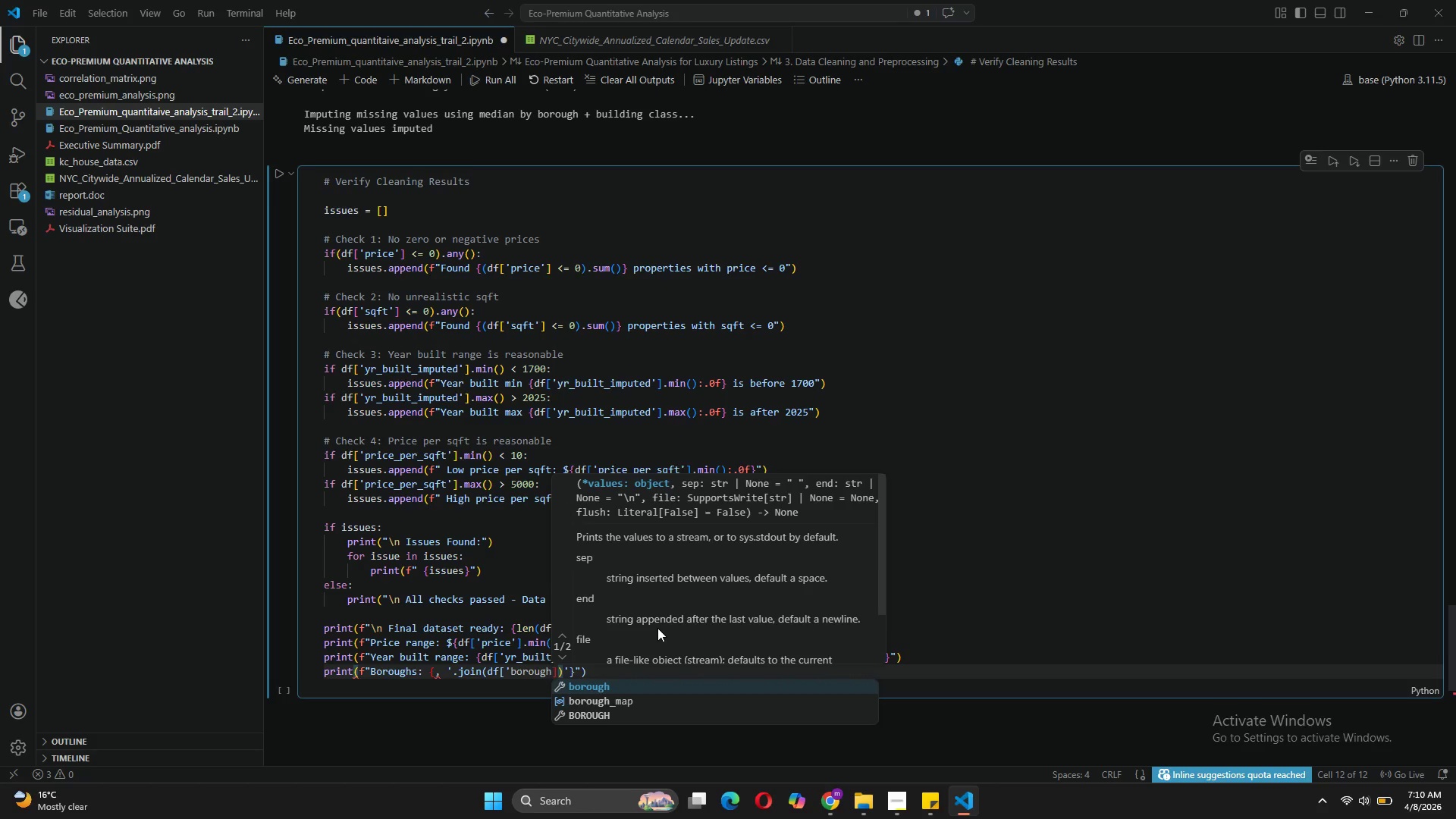 
key(ArrowRight)
 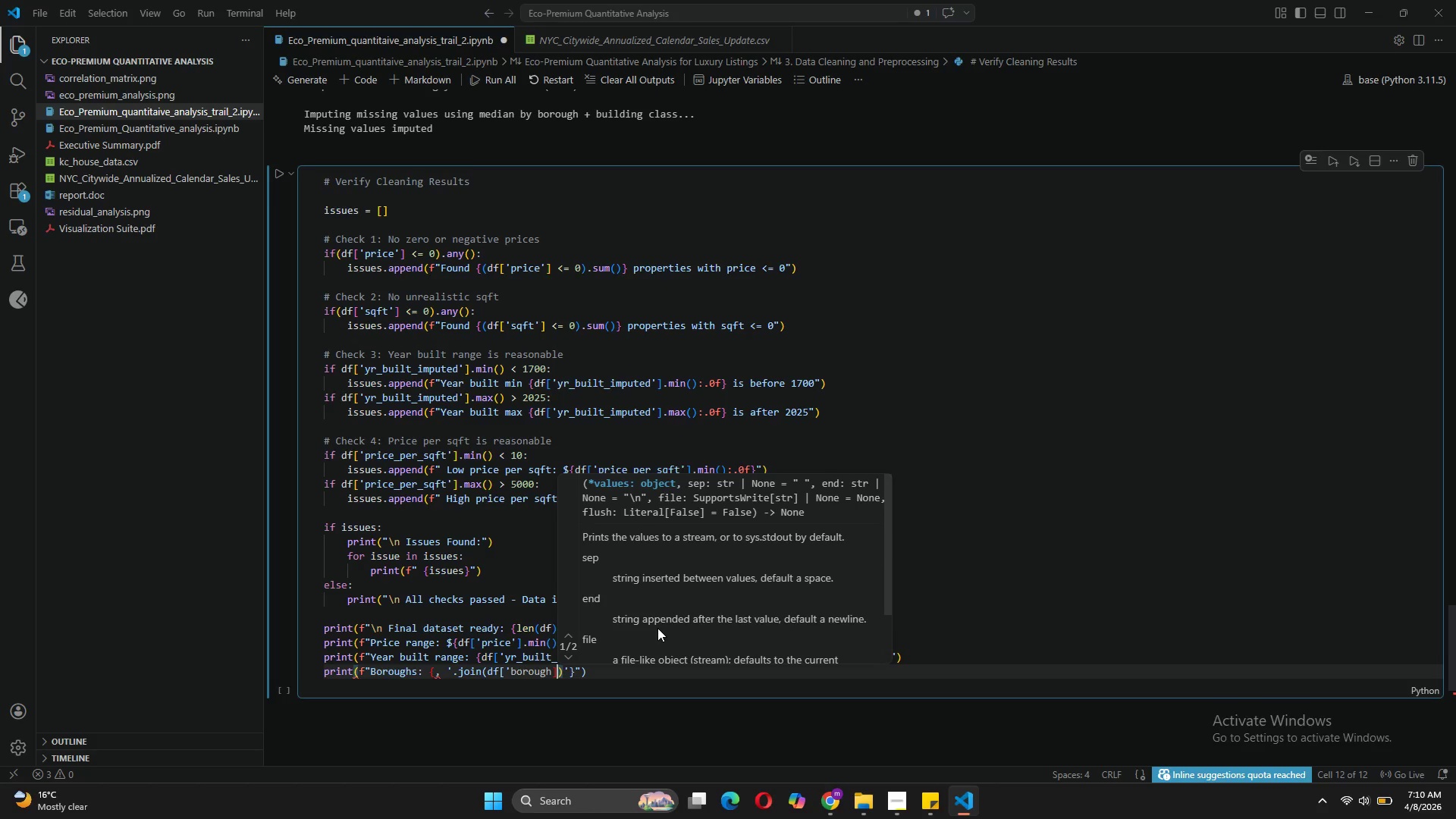 
wait(5.47)
 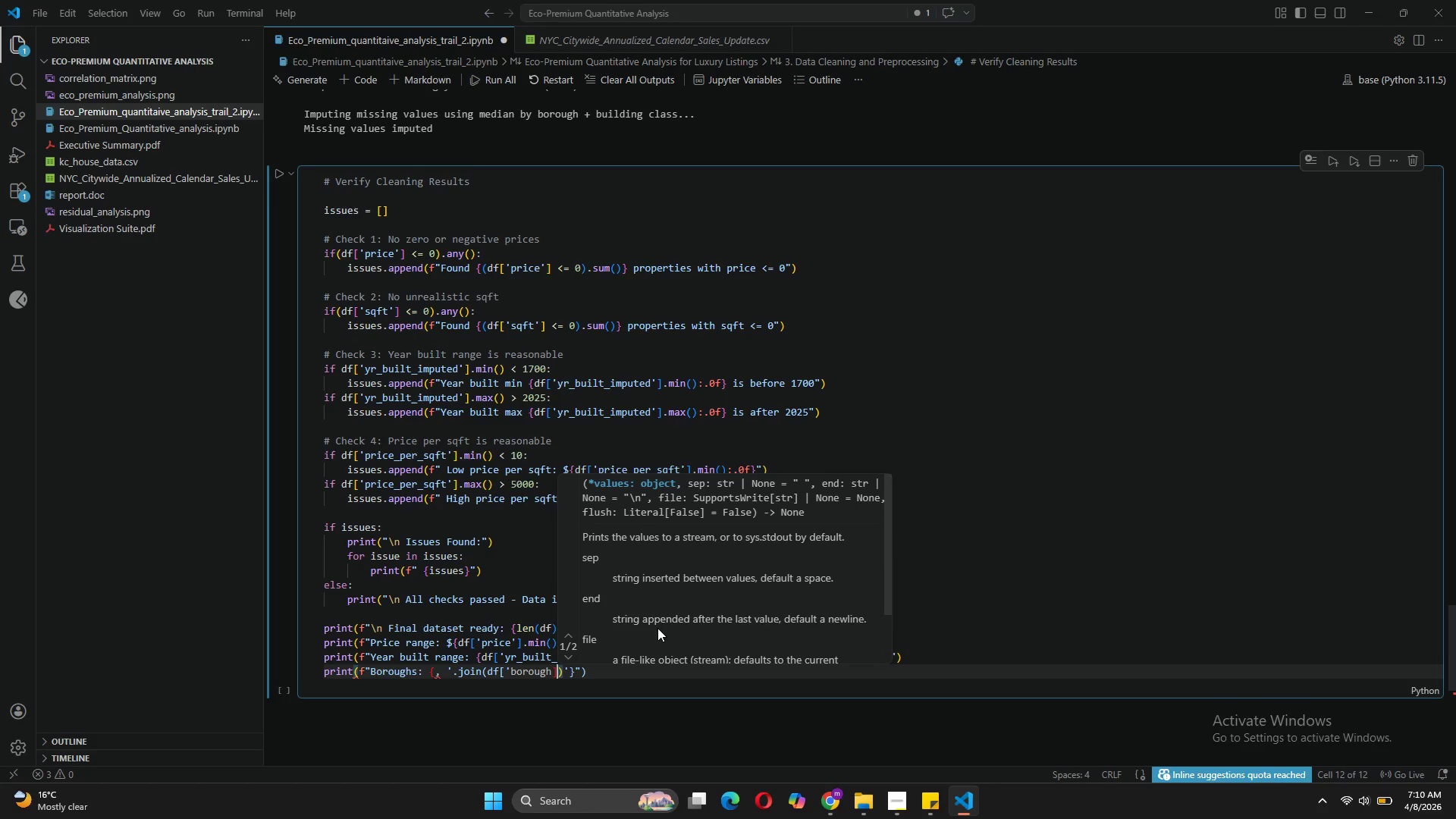 
key(ArrowLeft)
 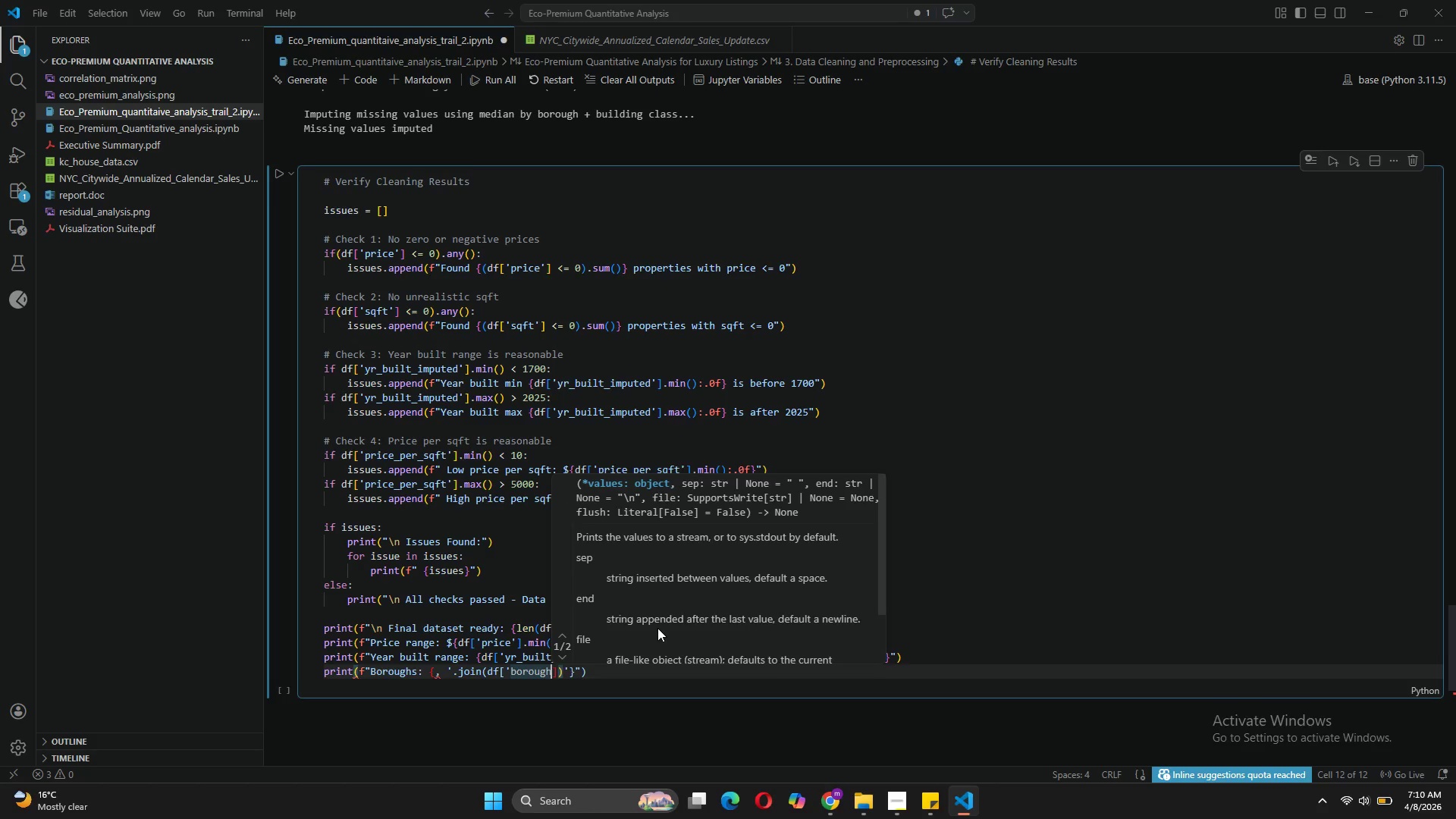 
key(Quote)
 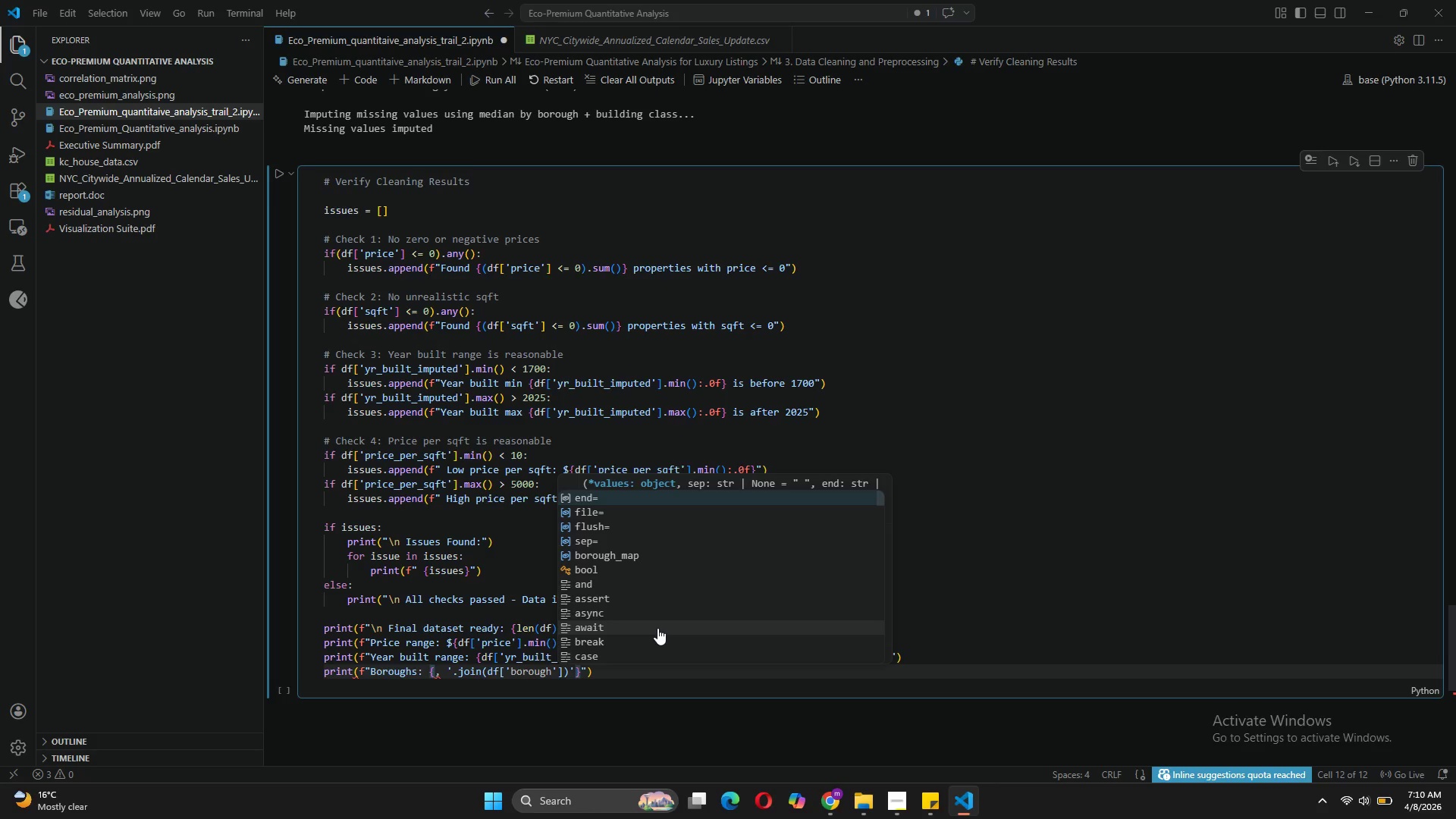 
wait(12.75)
 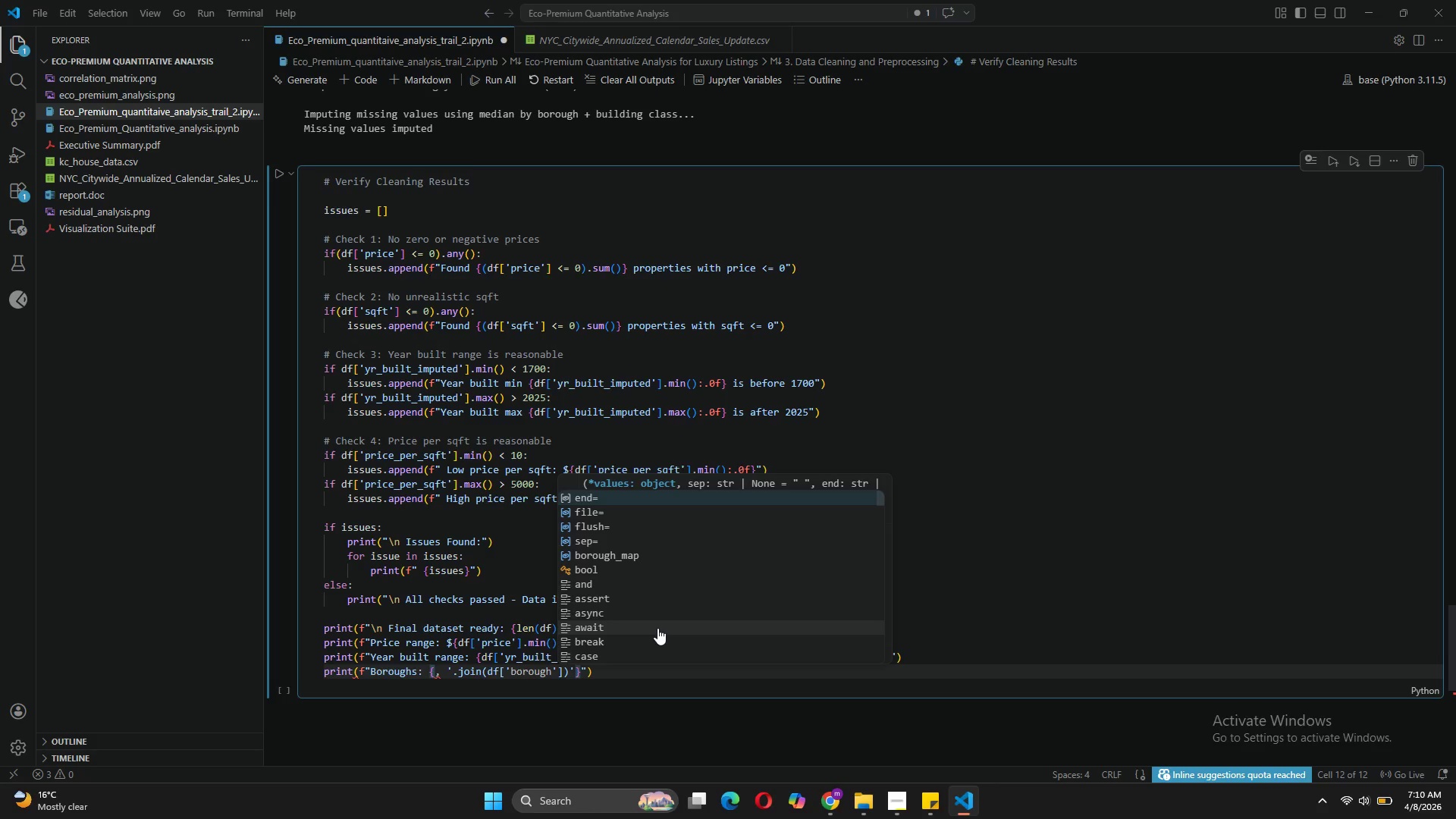 
left_click([432, 672])
 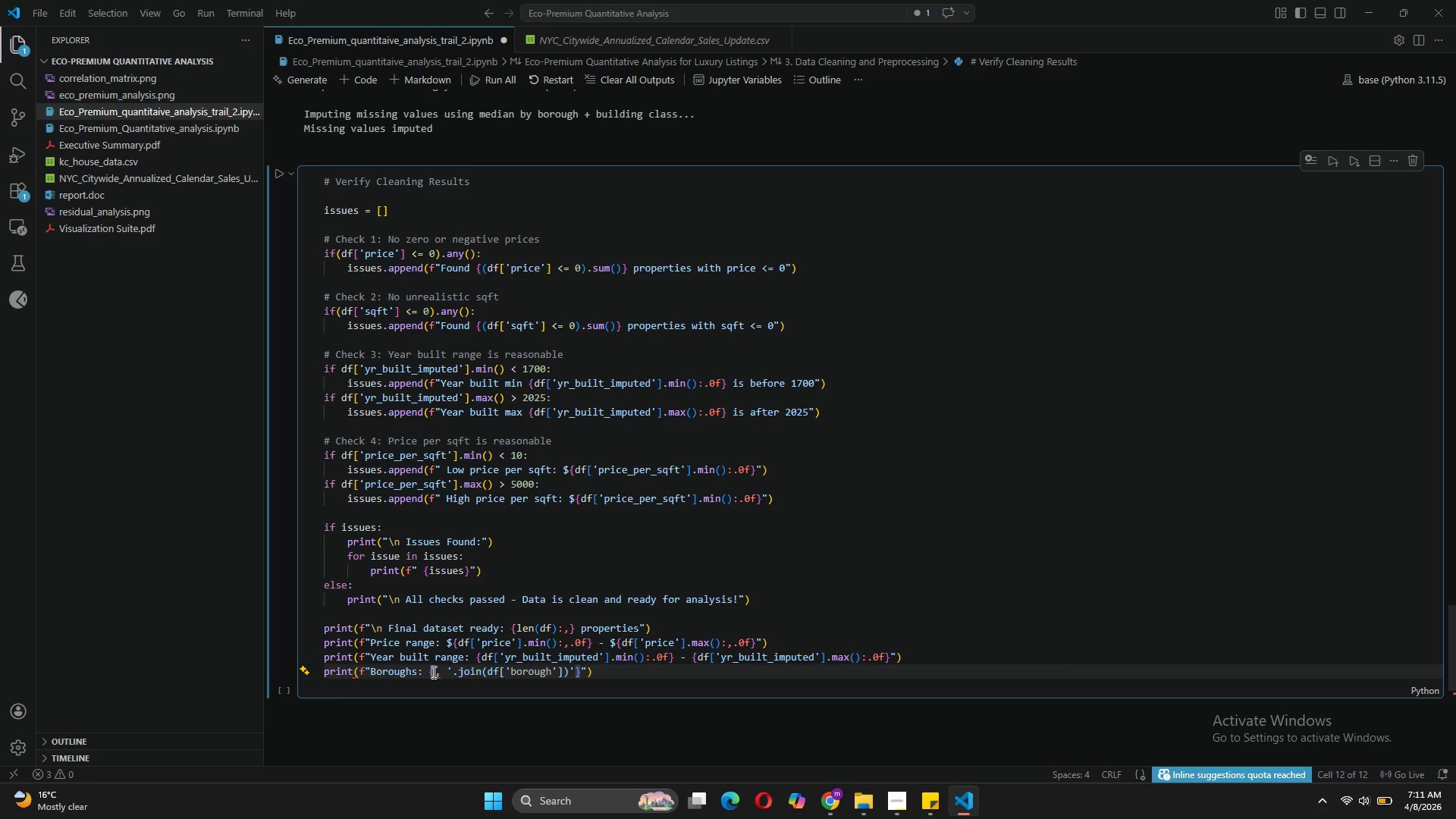 
key(Quote)
 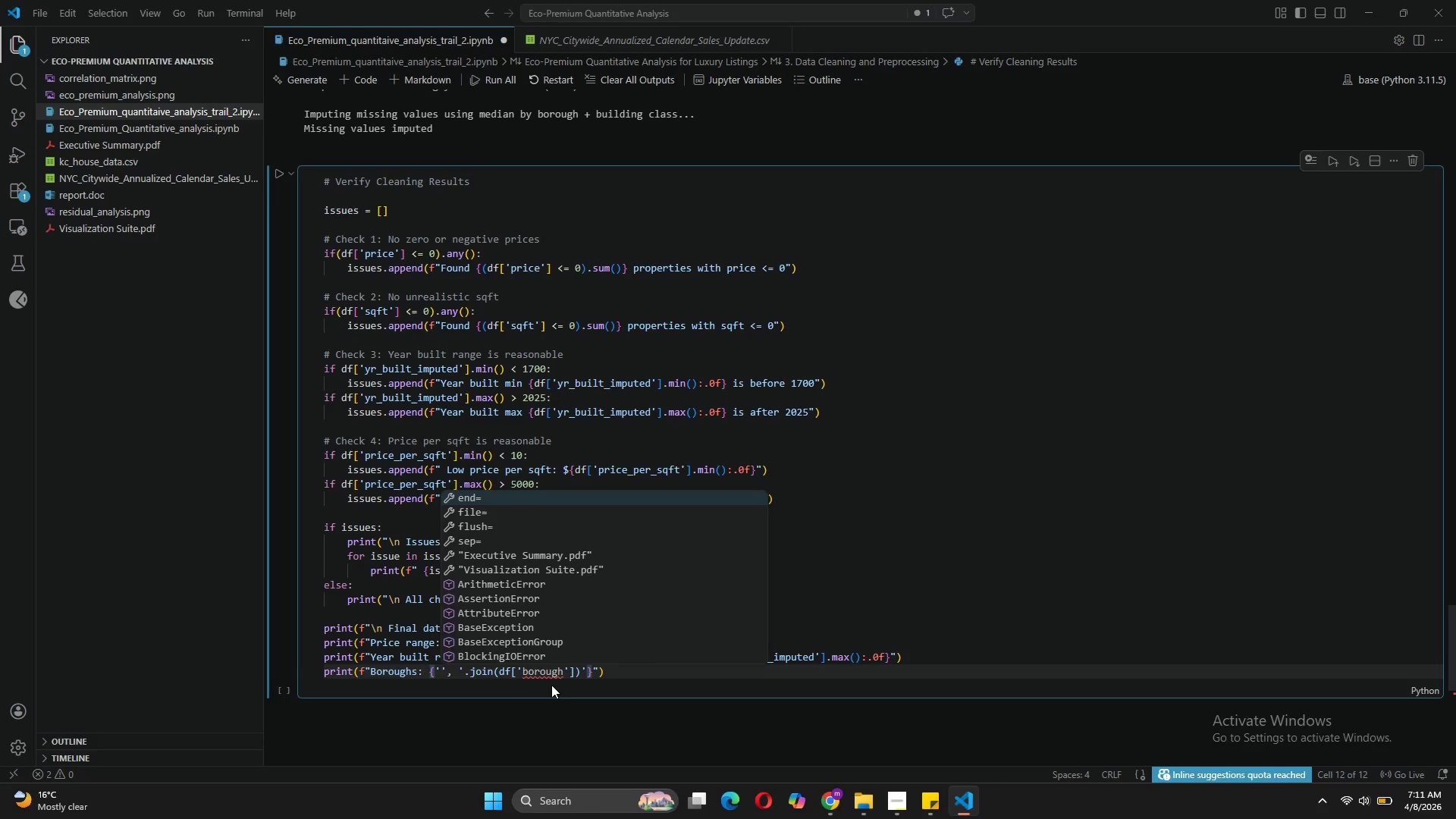 
wait(9.66)
 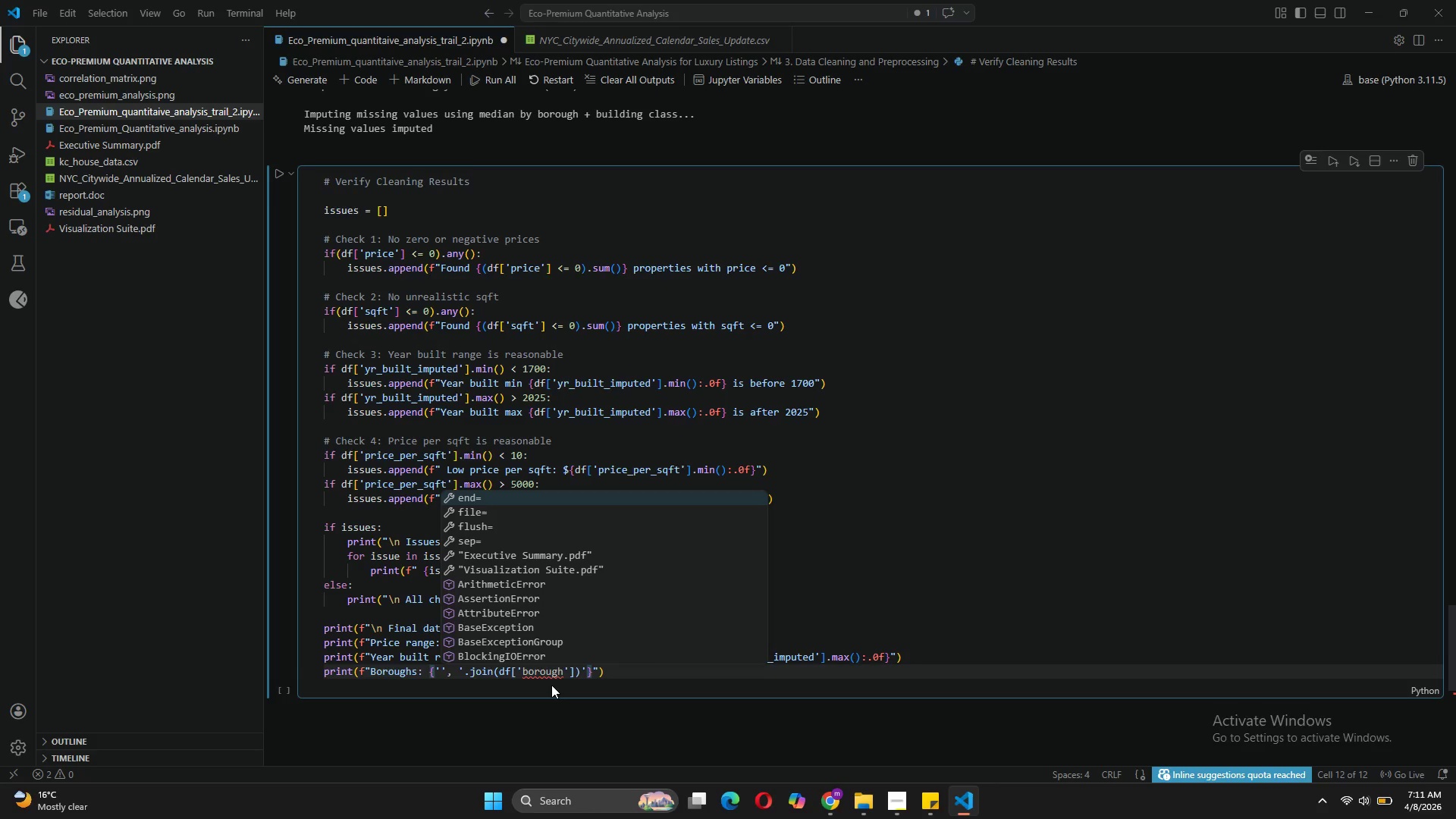 
key(ArrowRight)
 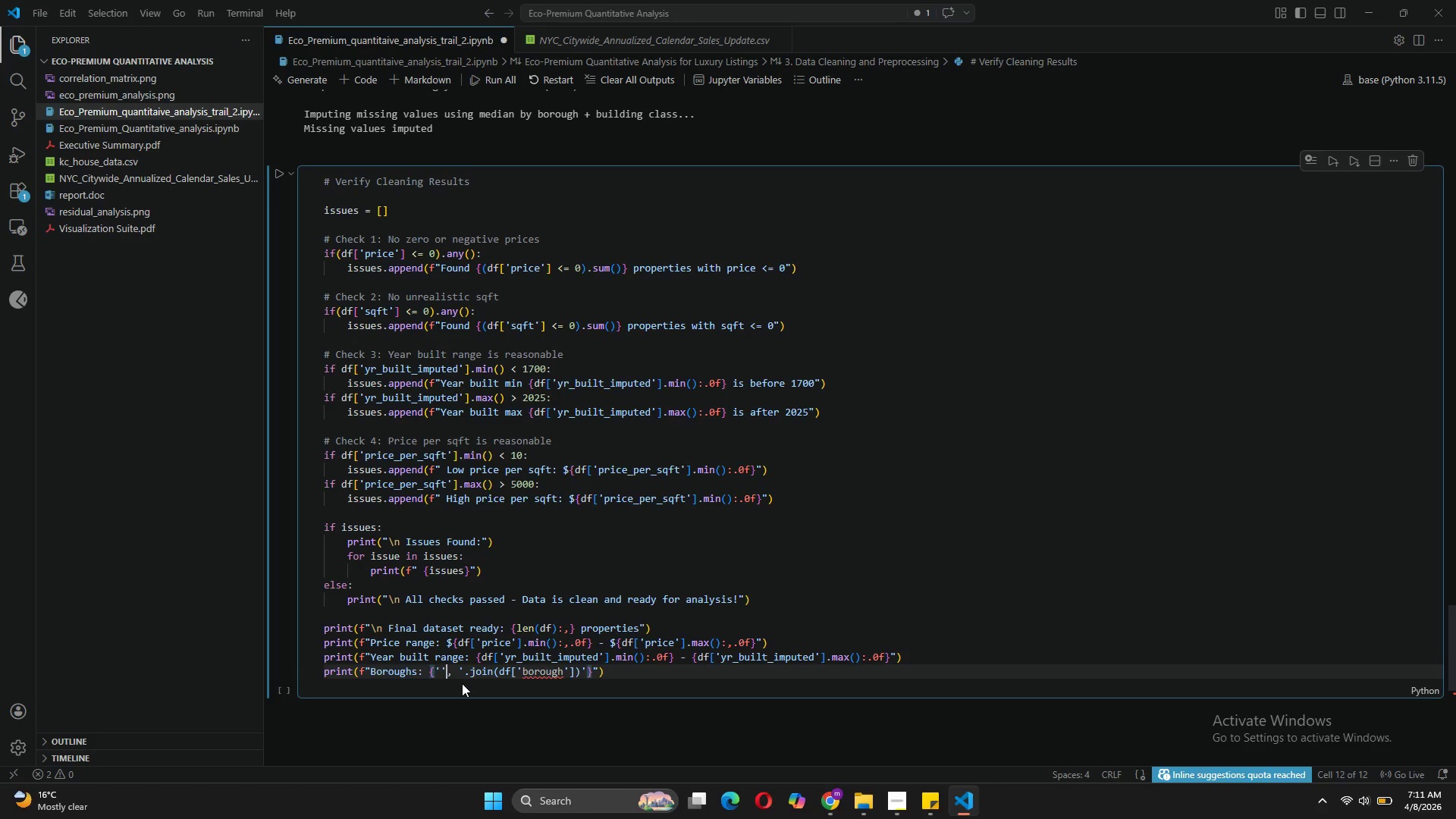 
key(Backspace)
 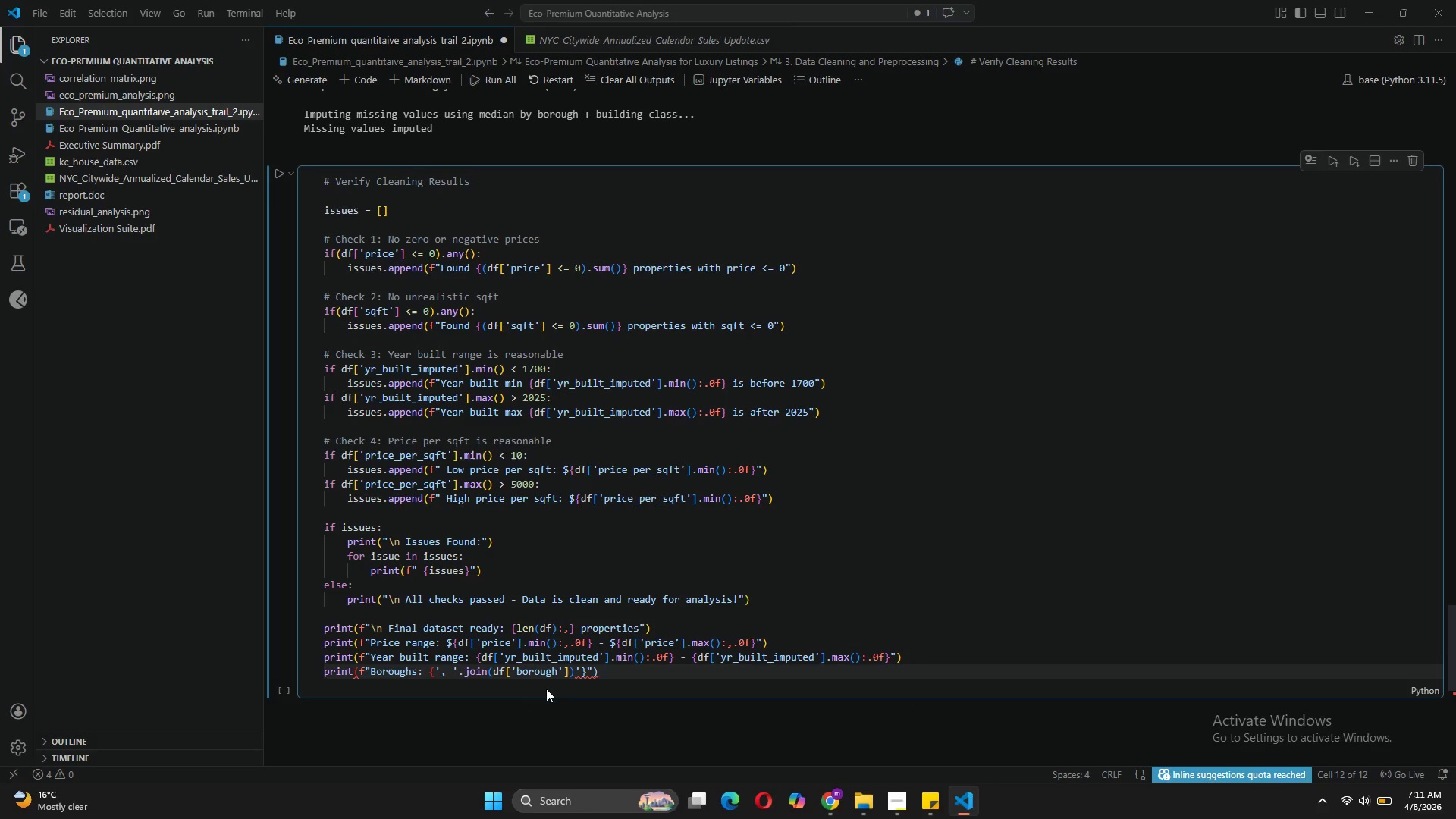 
wait(10.81)
 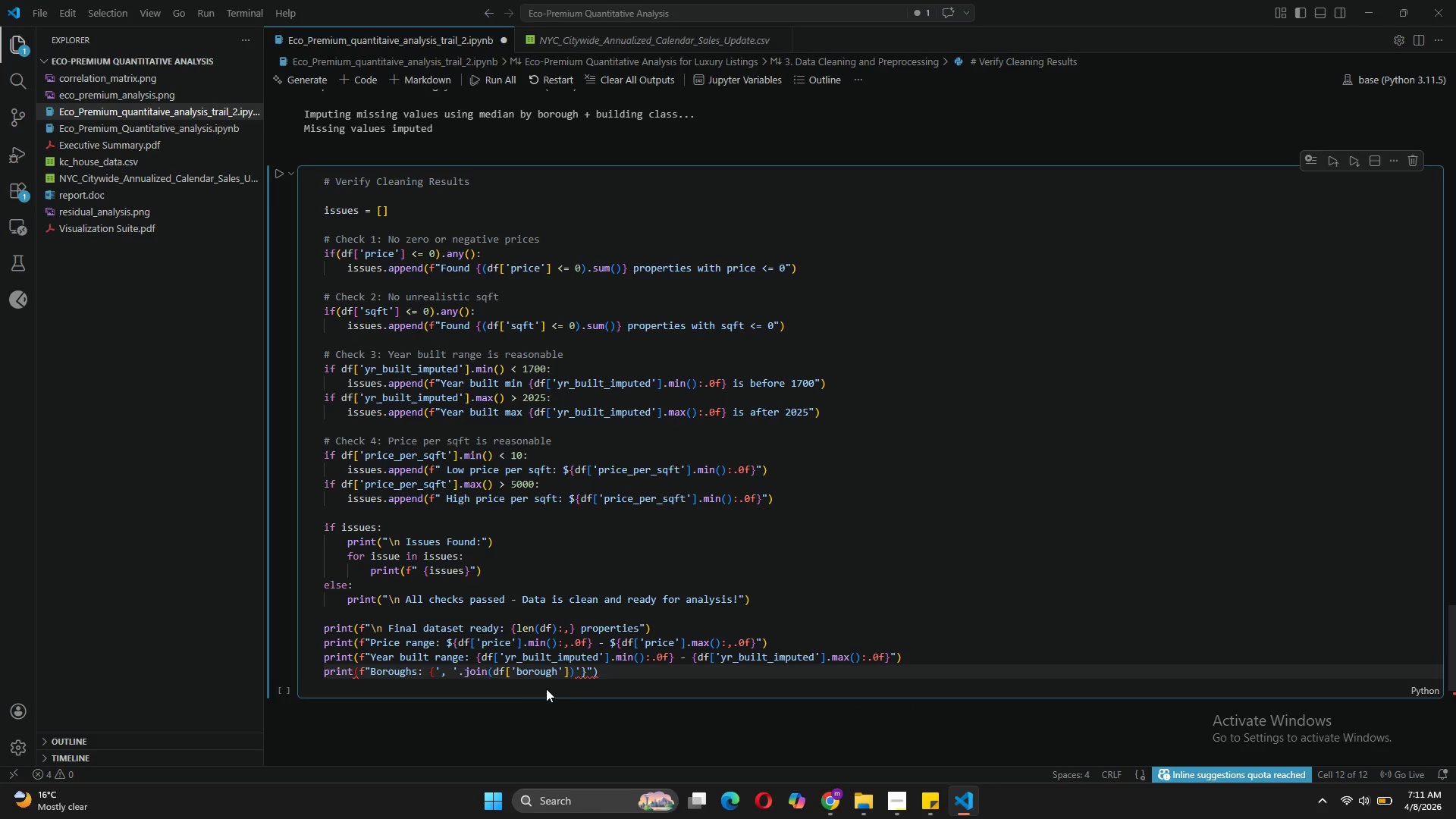 
left_click([569, 673])
 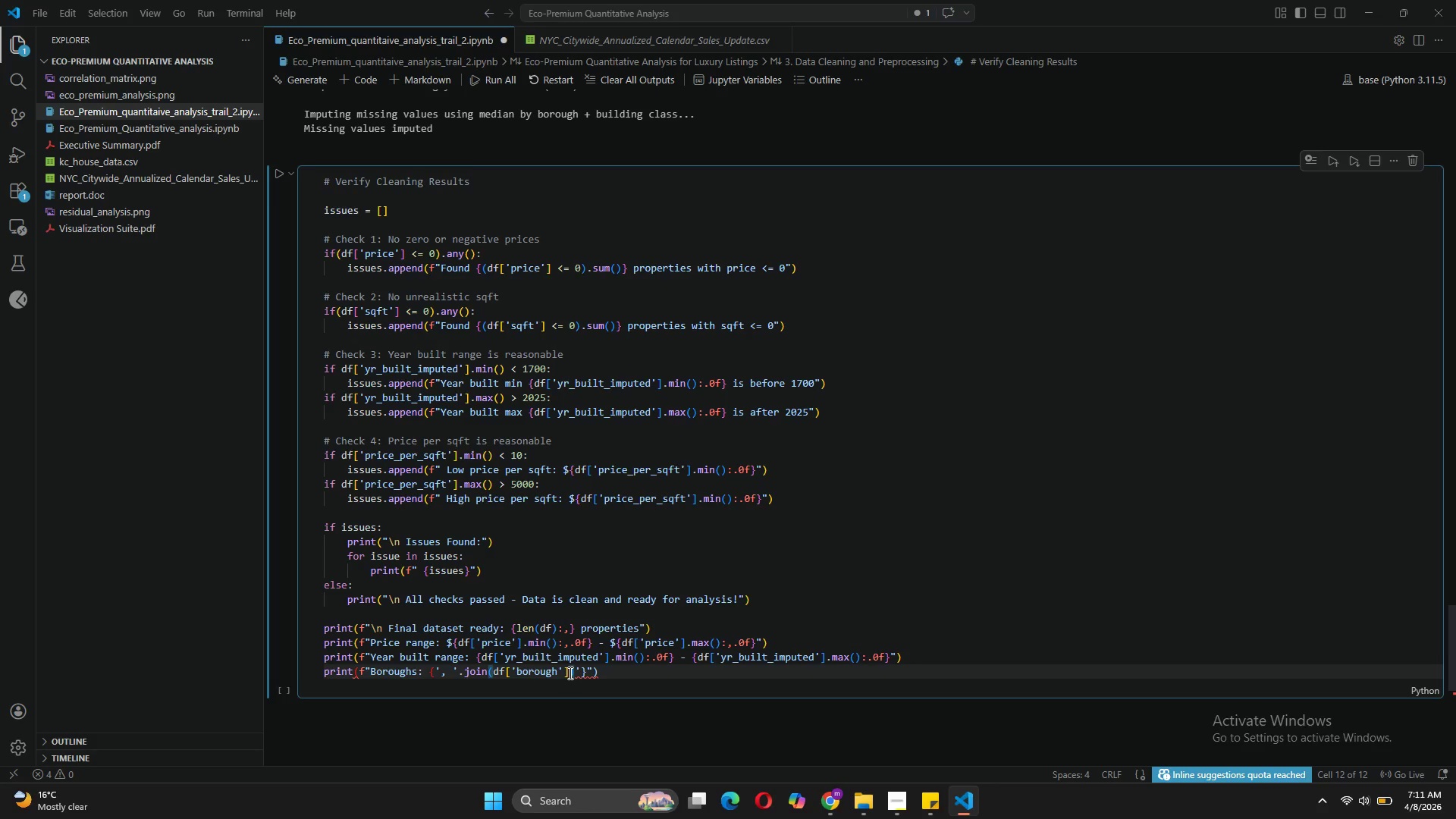 
type(.unique()
 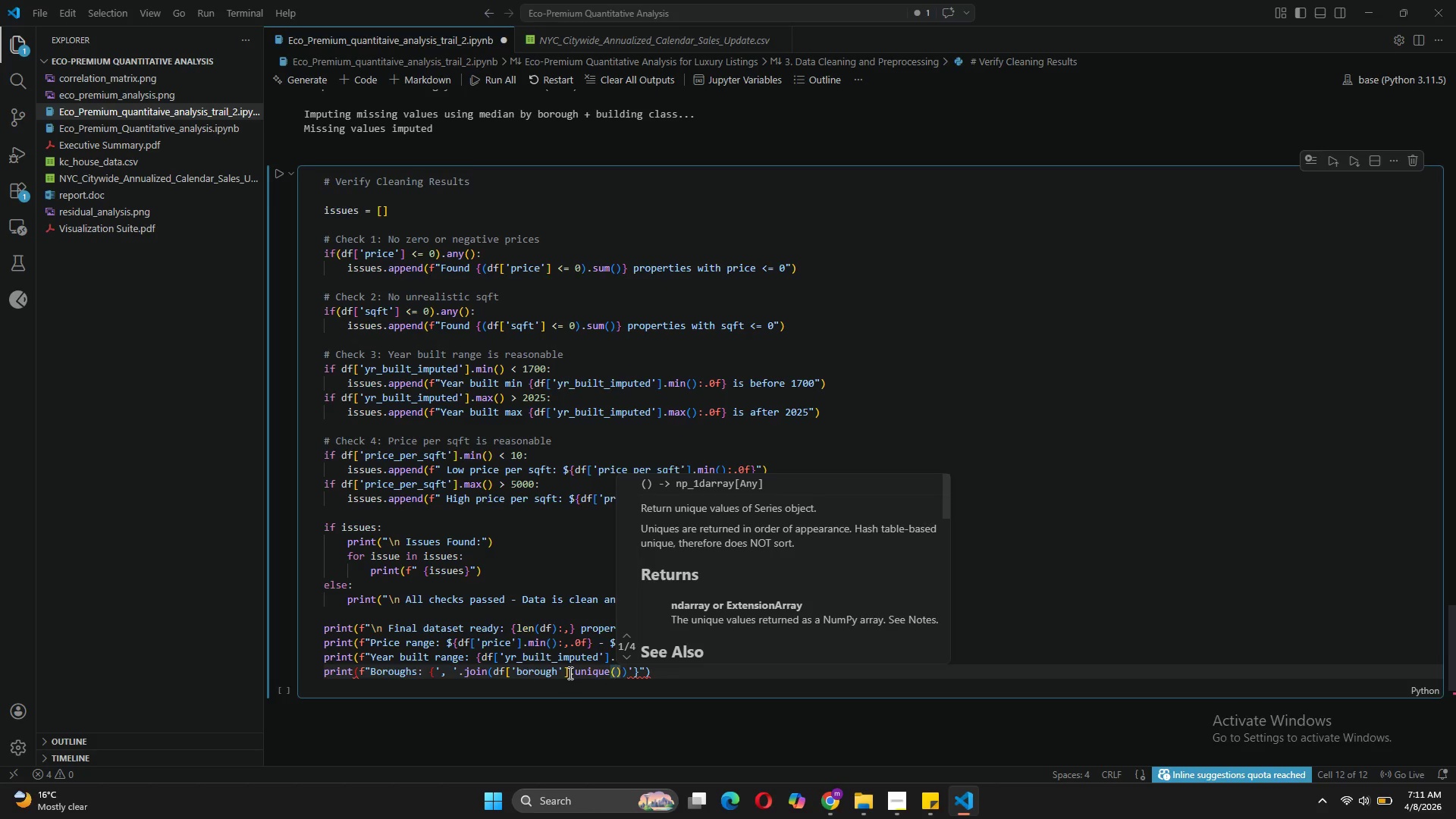 
key(ArrowRight)
 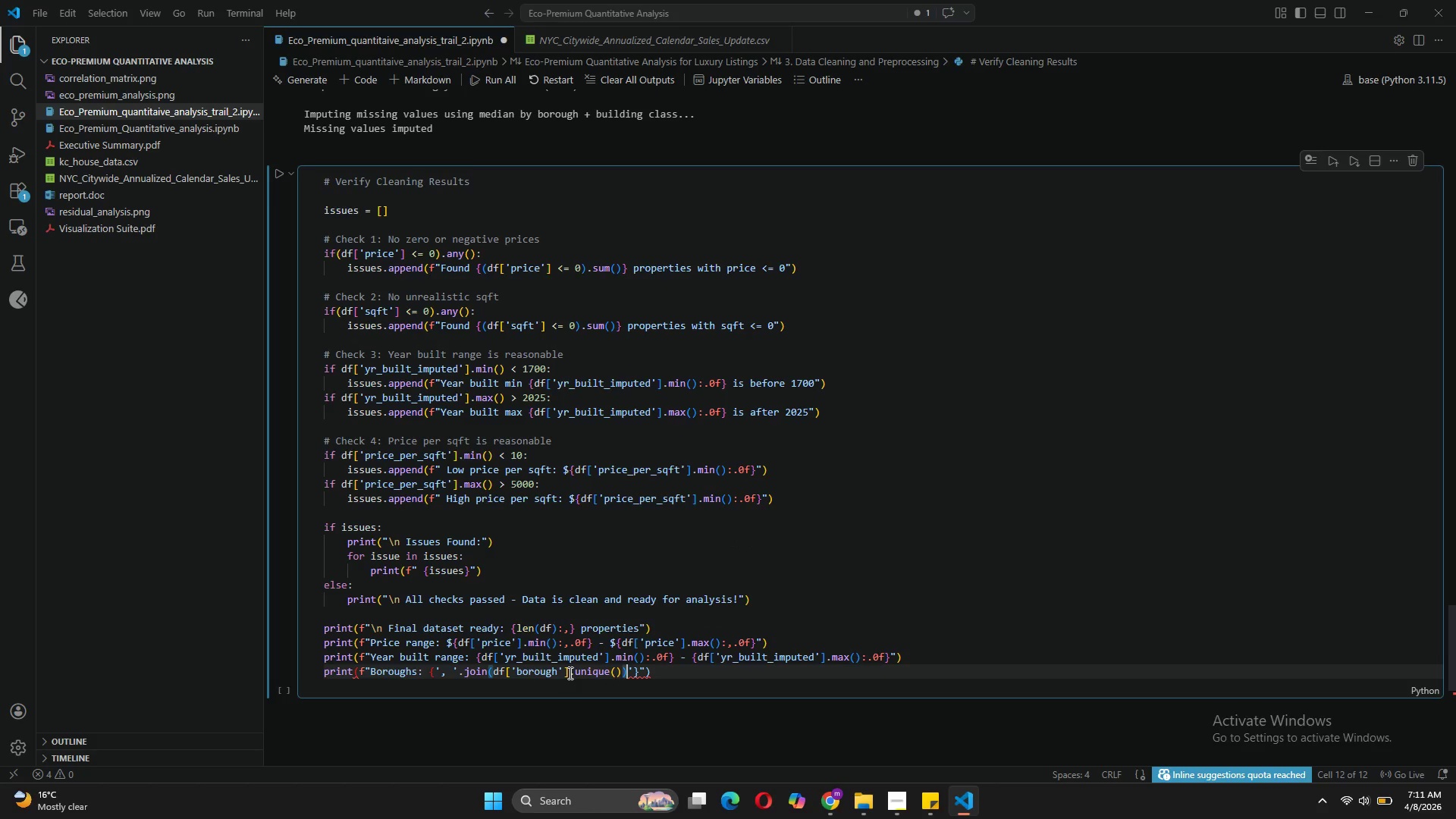 
key(ArrowRight)
 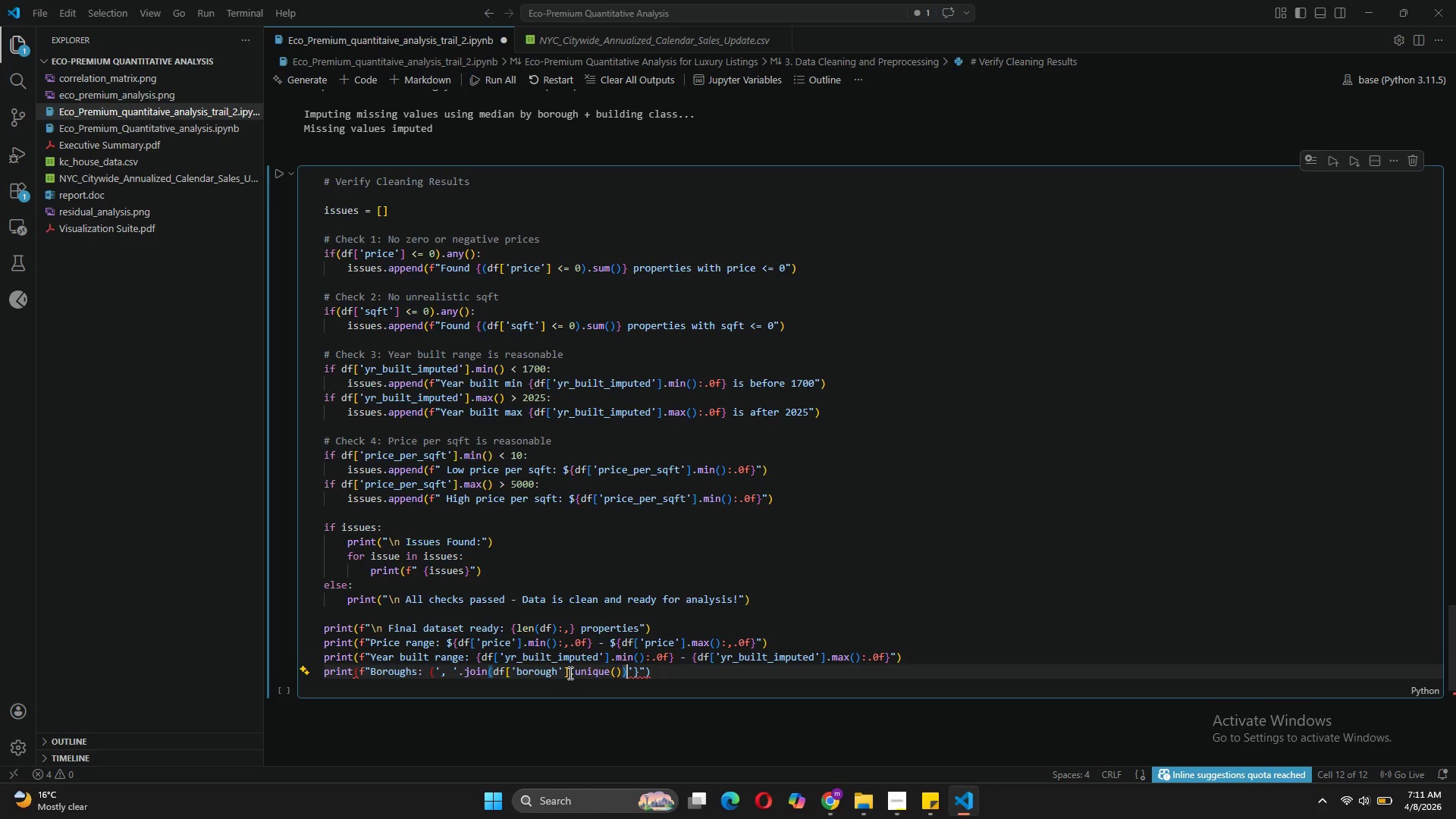 
key(ArrowRight)
 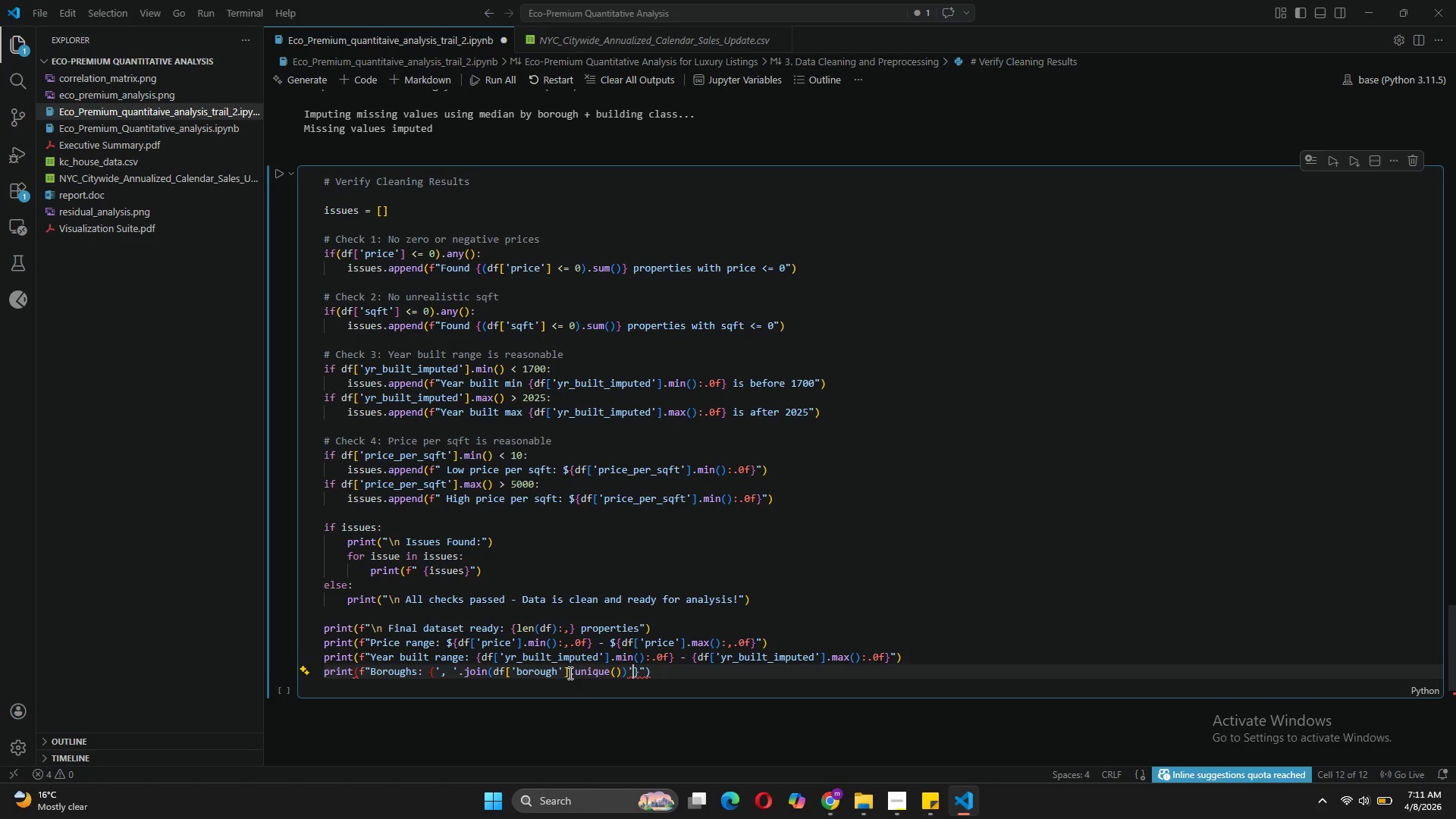 
key(Backspace)
 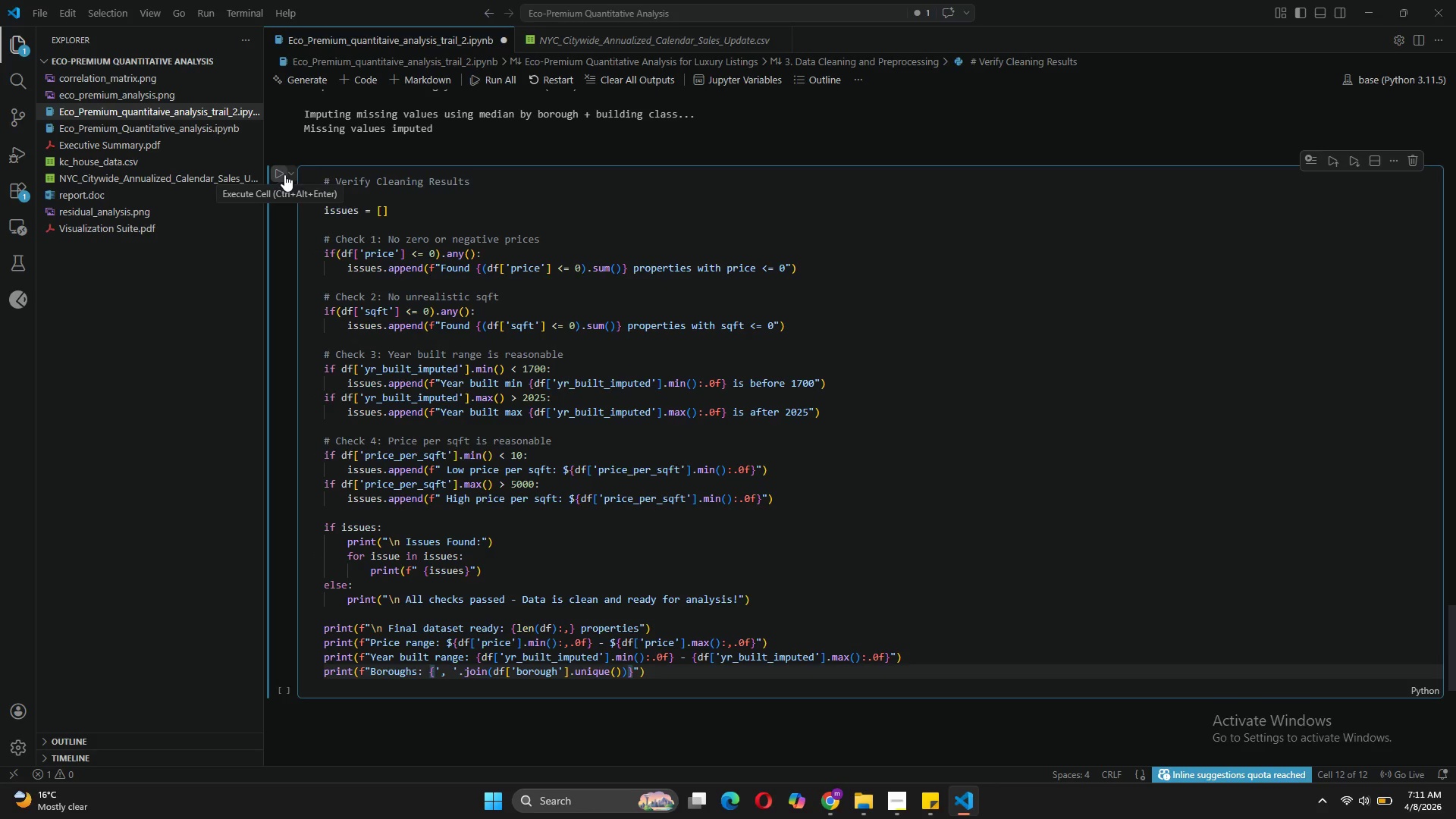 
wait(12.56)
 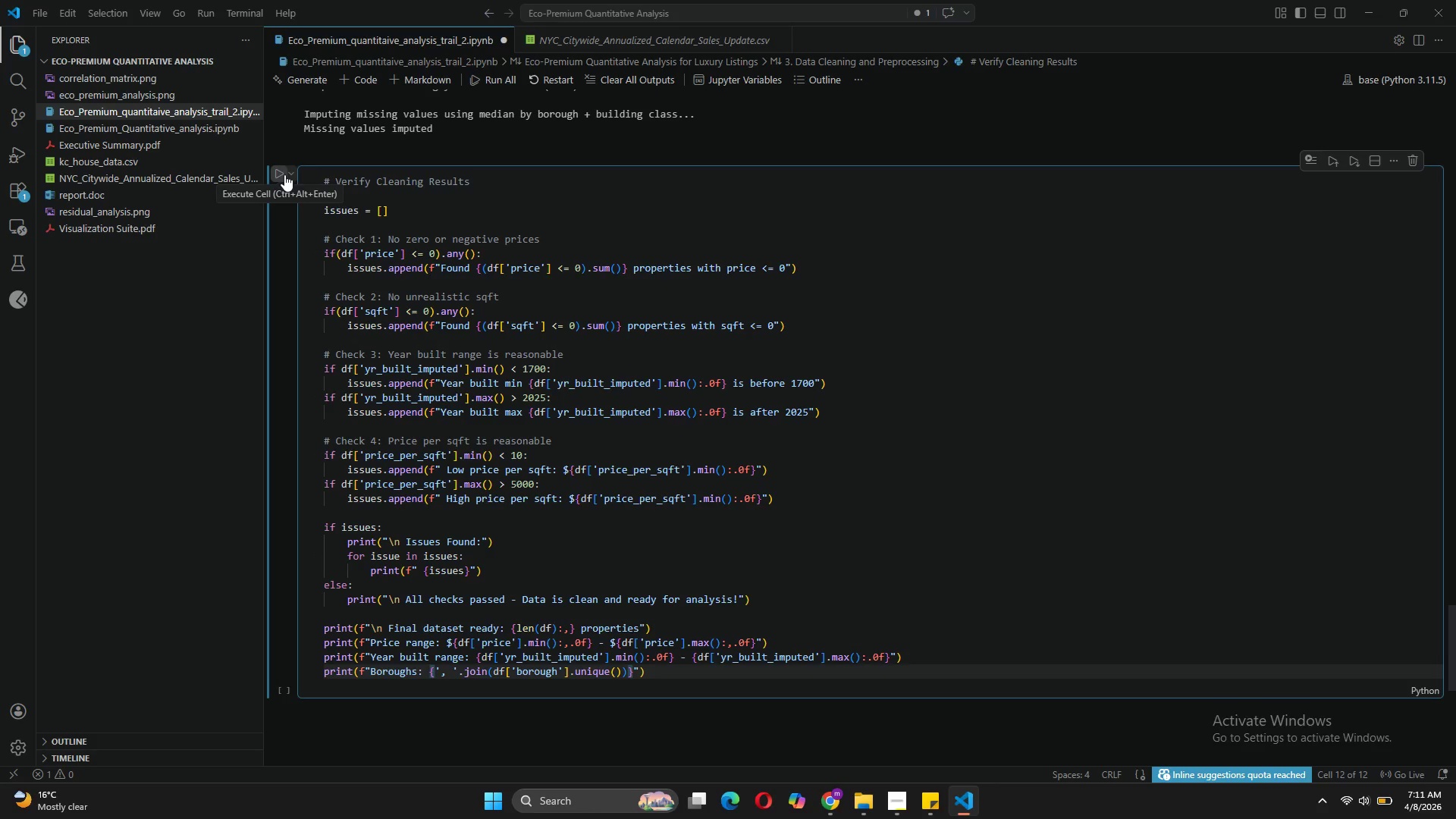 
double_click([284, 174])
 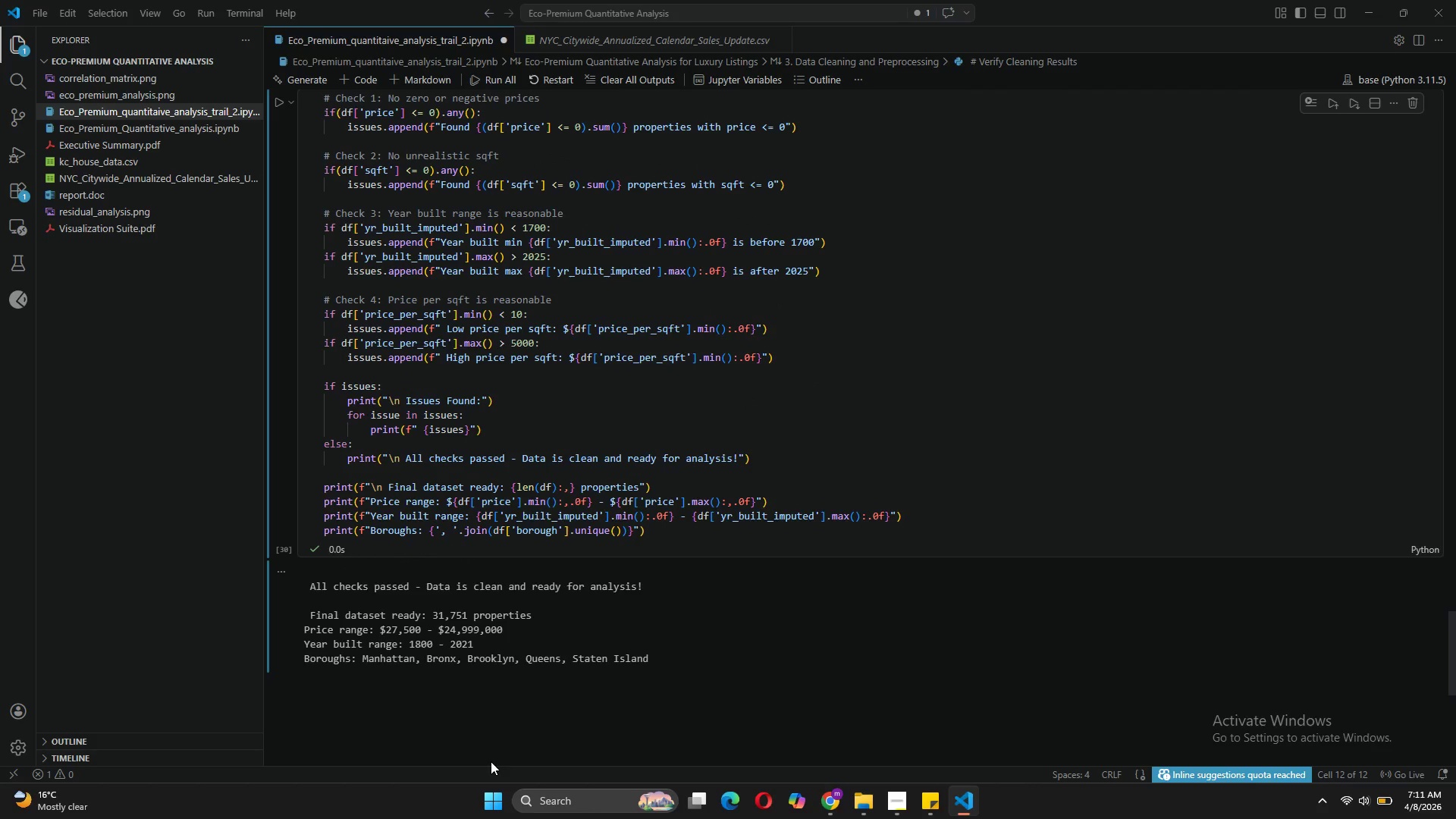 
wait(11.97)
 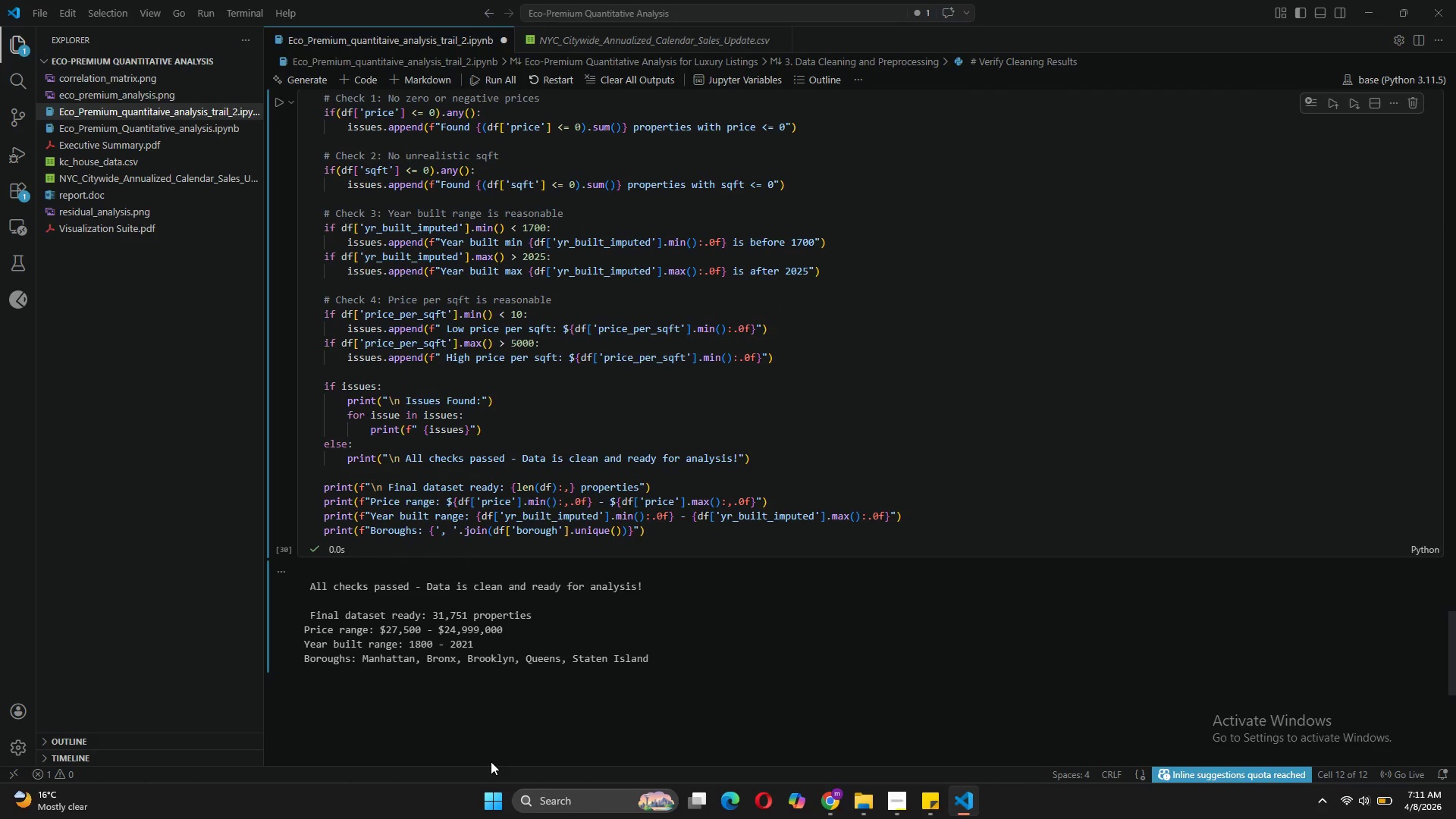 
left_click([368, 503])
 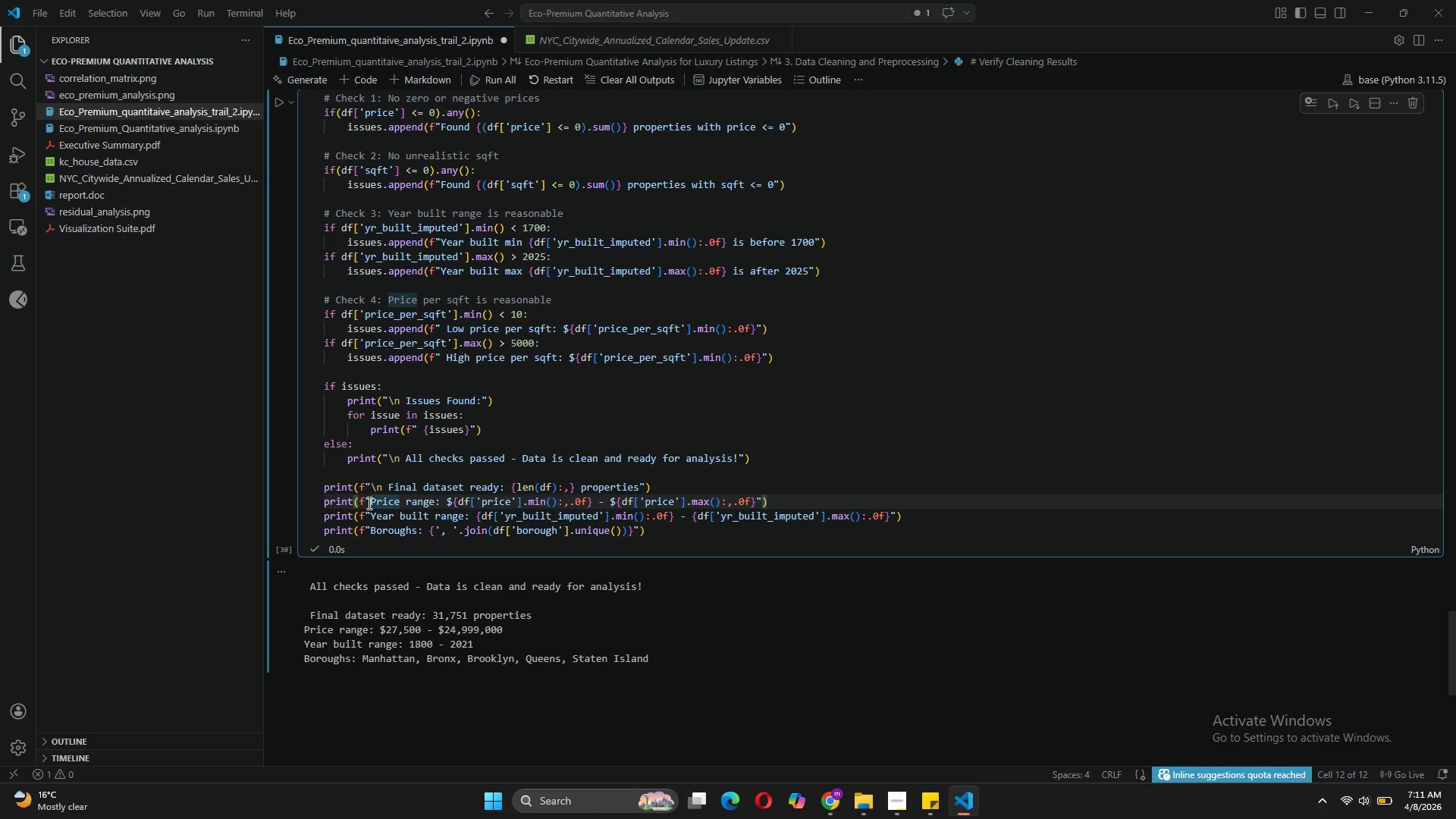 
key(Tab)
 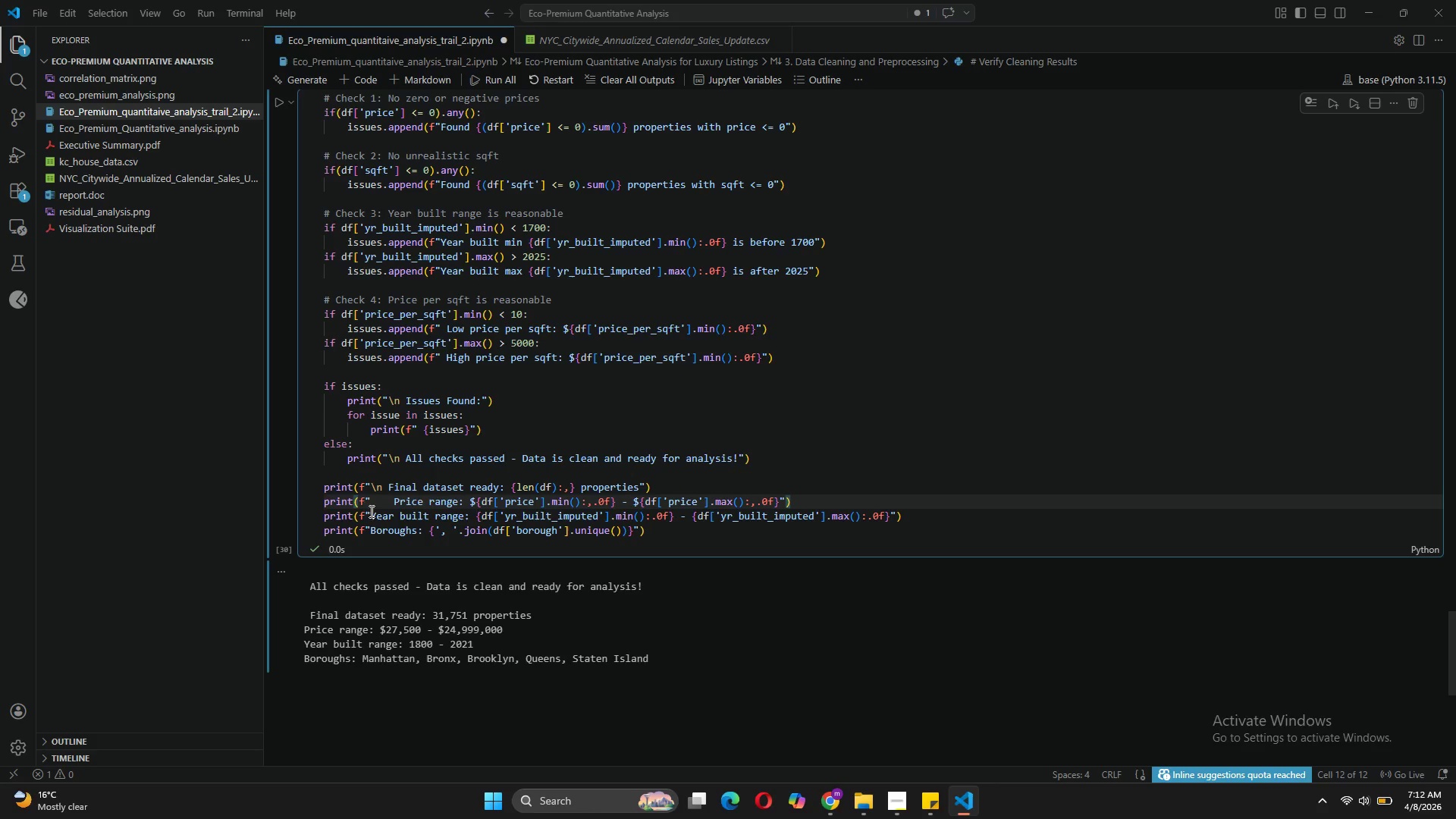 
left_click([371, 516])
 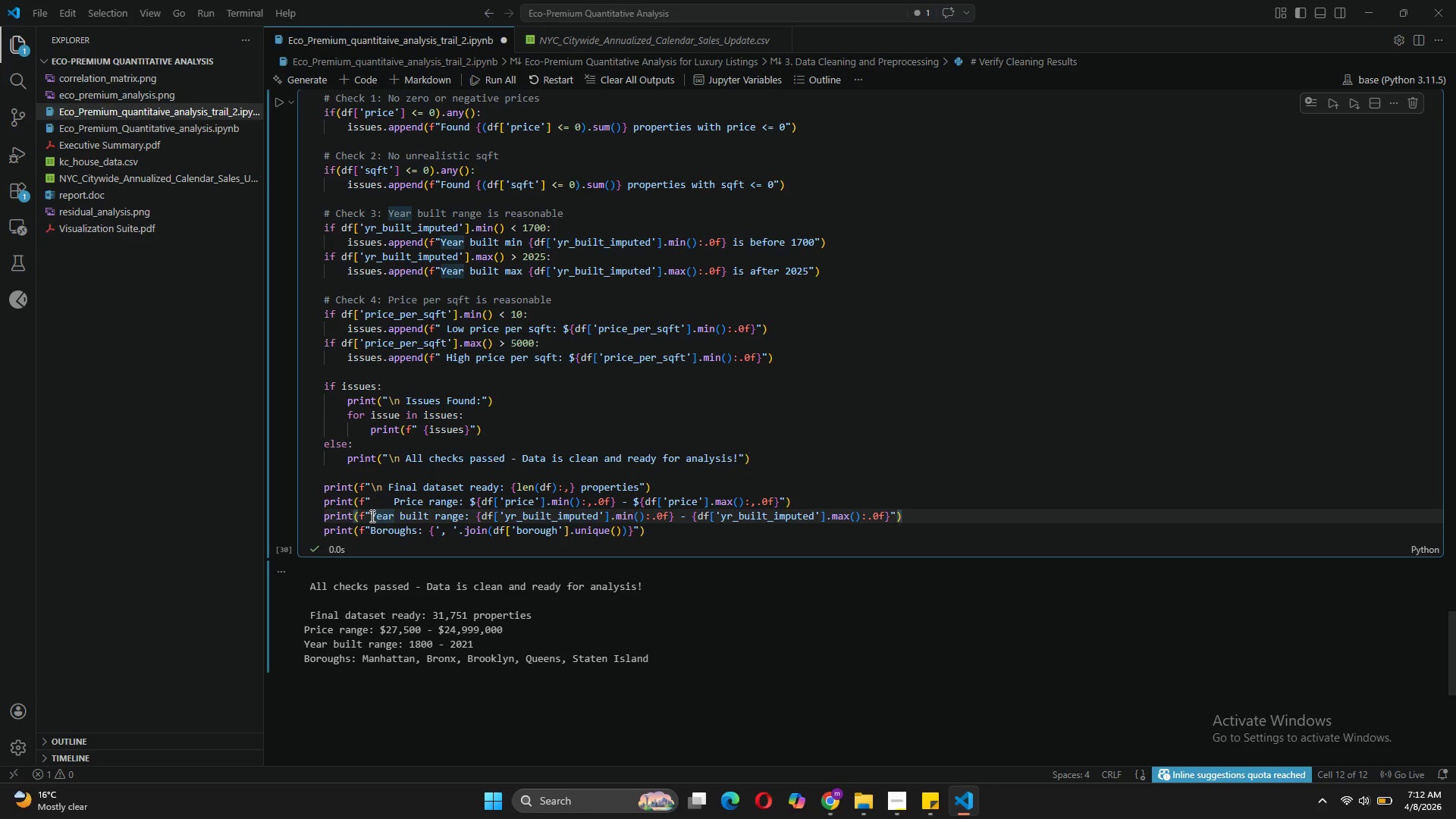 
key(Tab)
 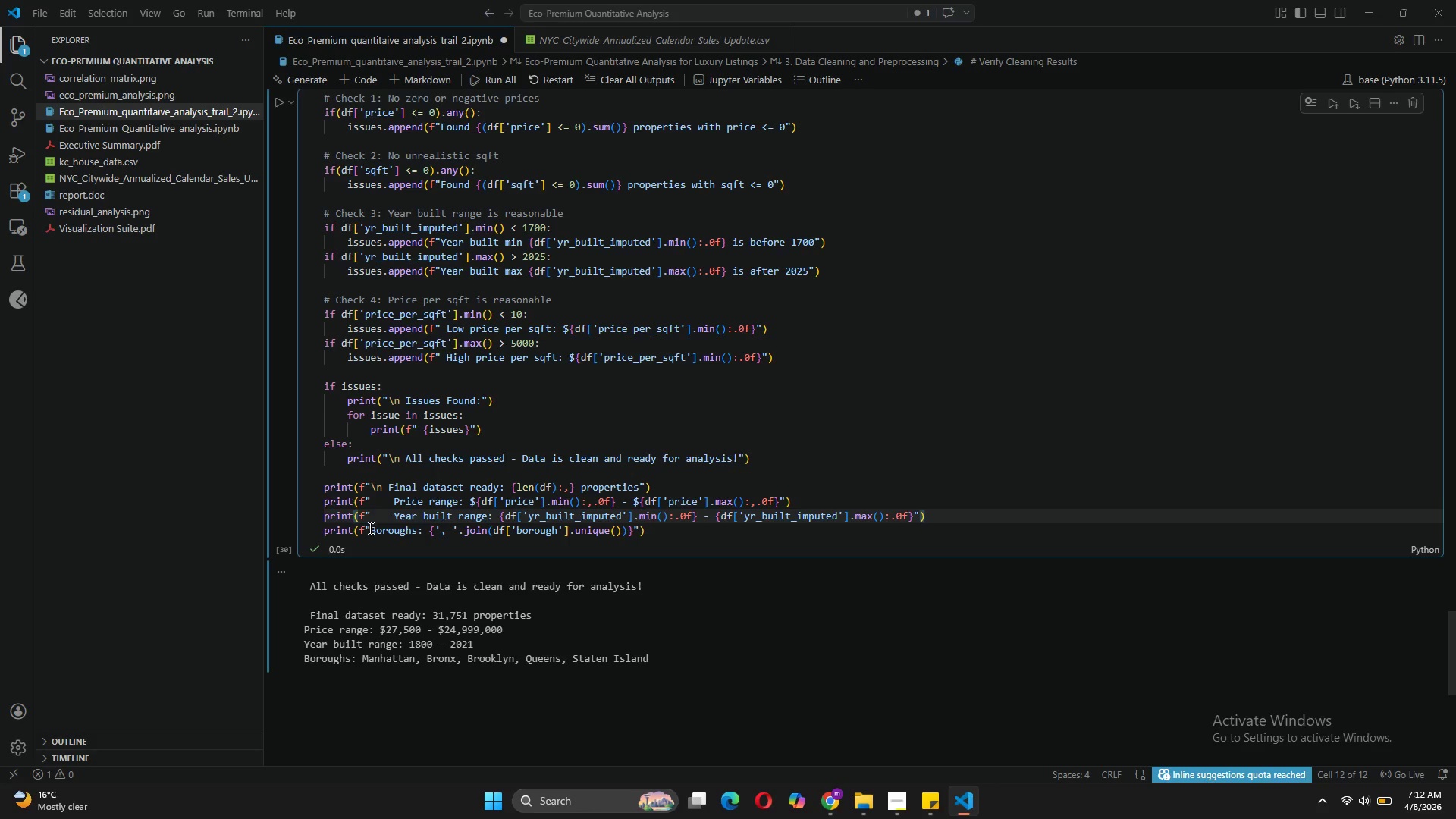 
left_click([369, 528])
 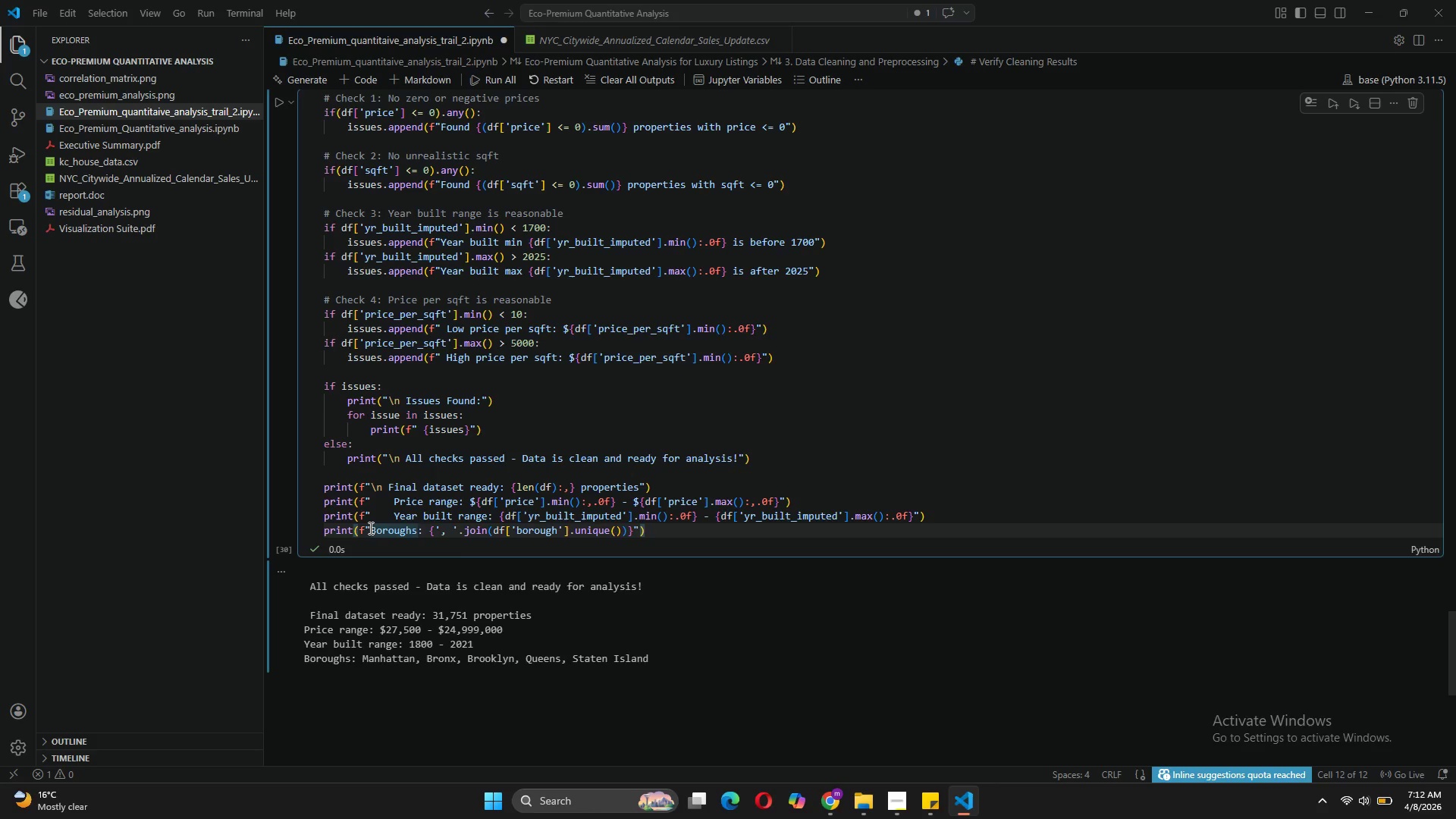 
key(Tab)
 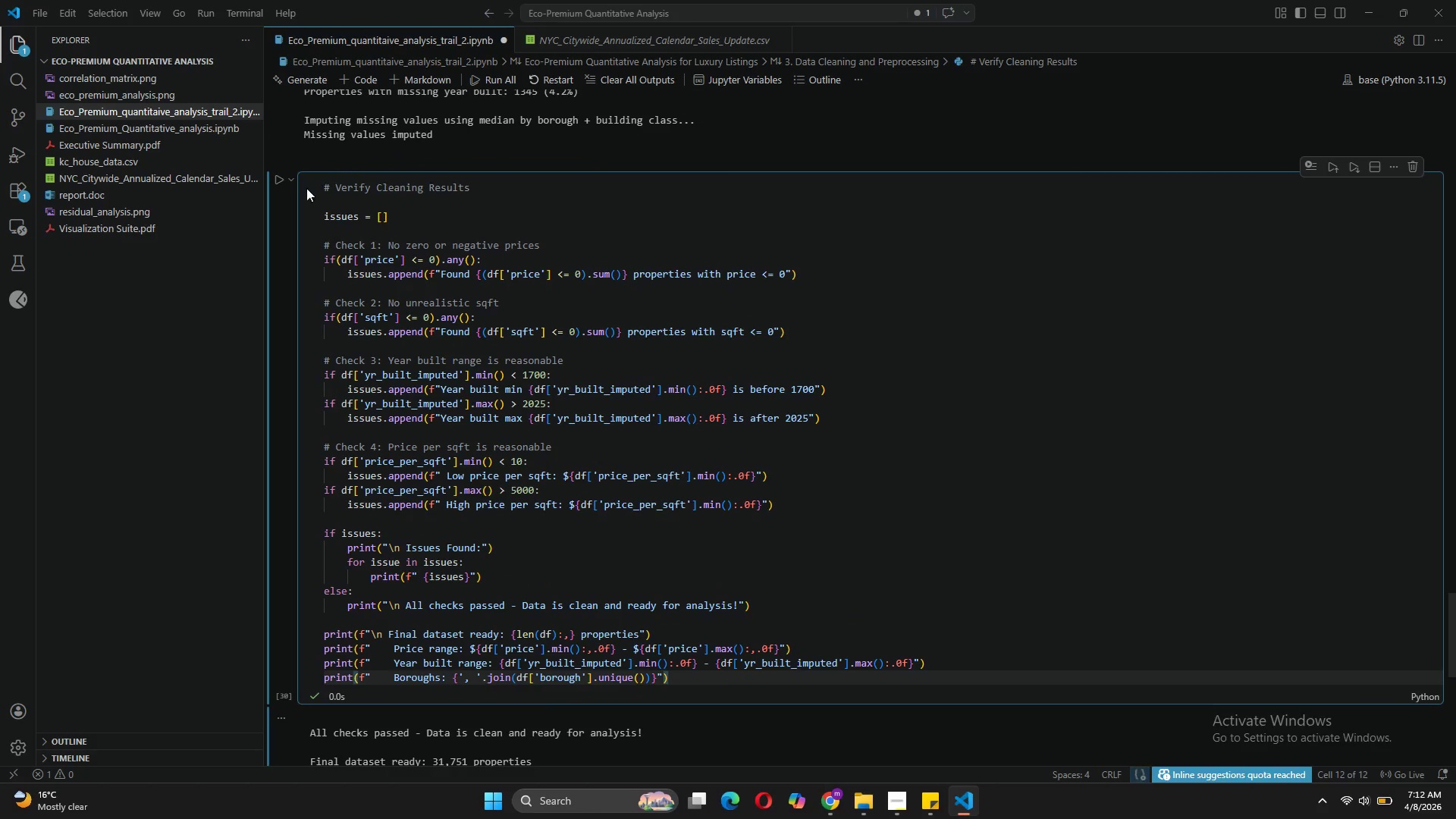 
left_click([284, 176])
 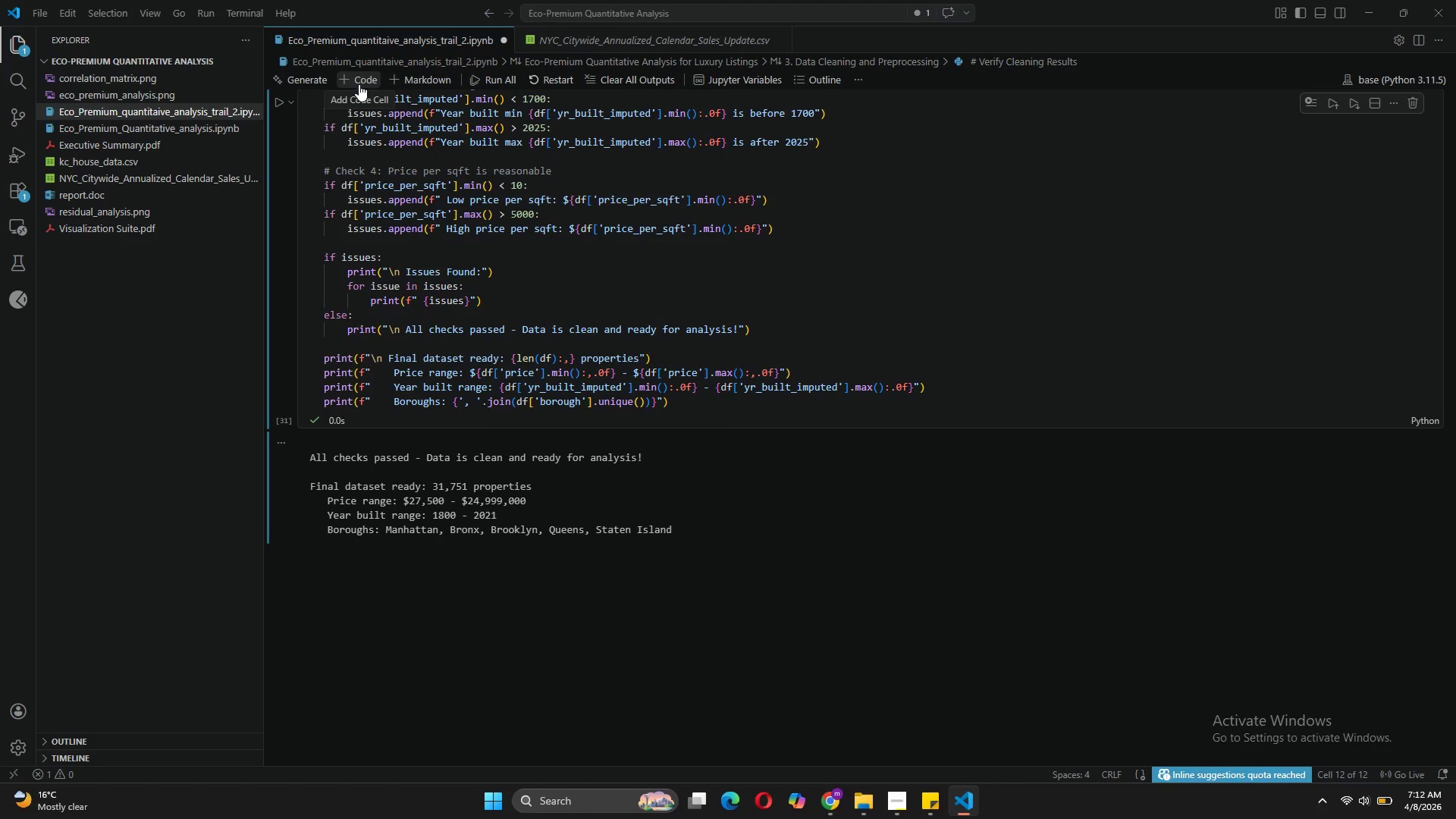 
wait(13.69)
 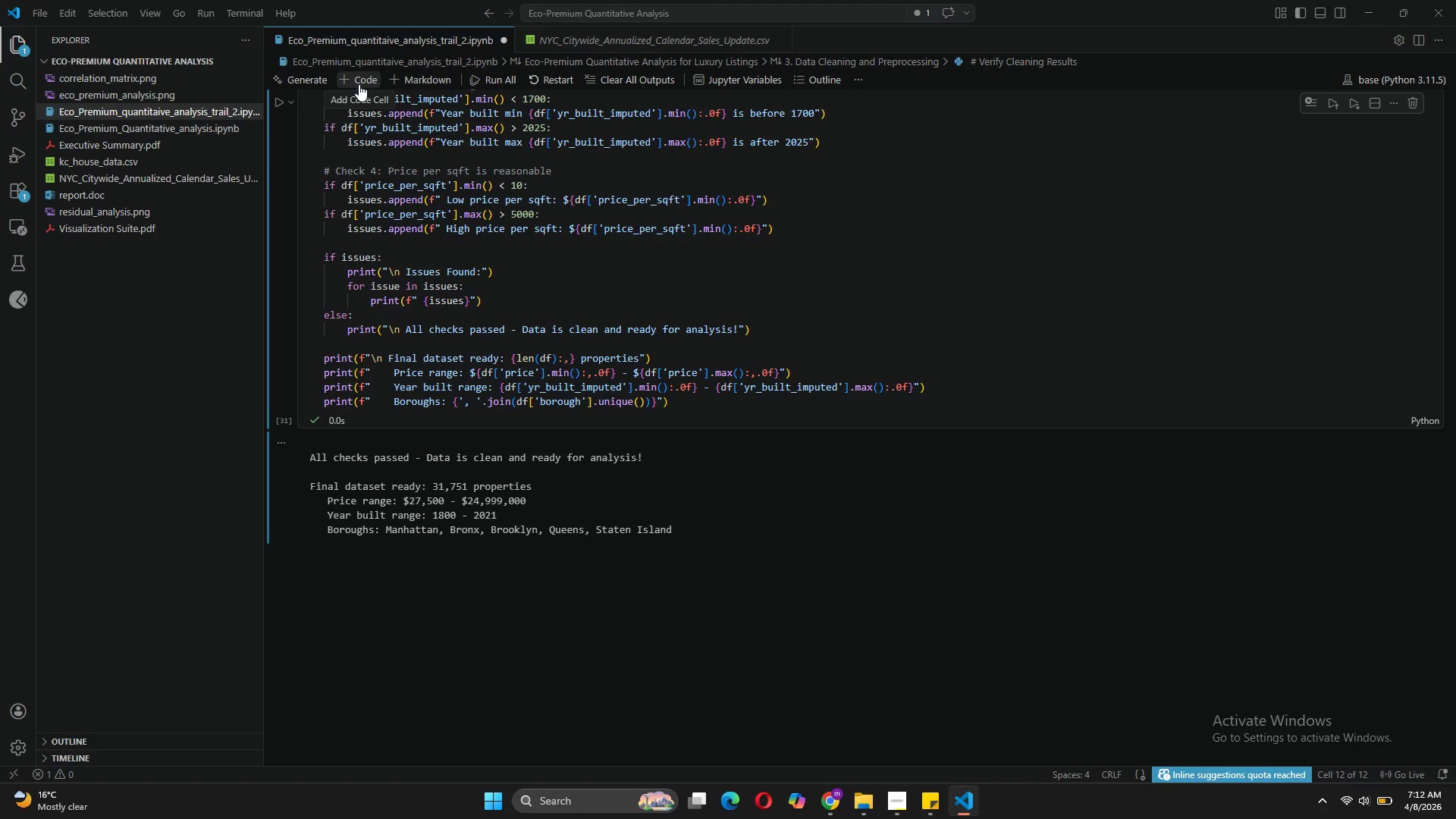 
left_click([887, 792])